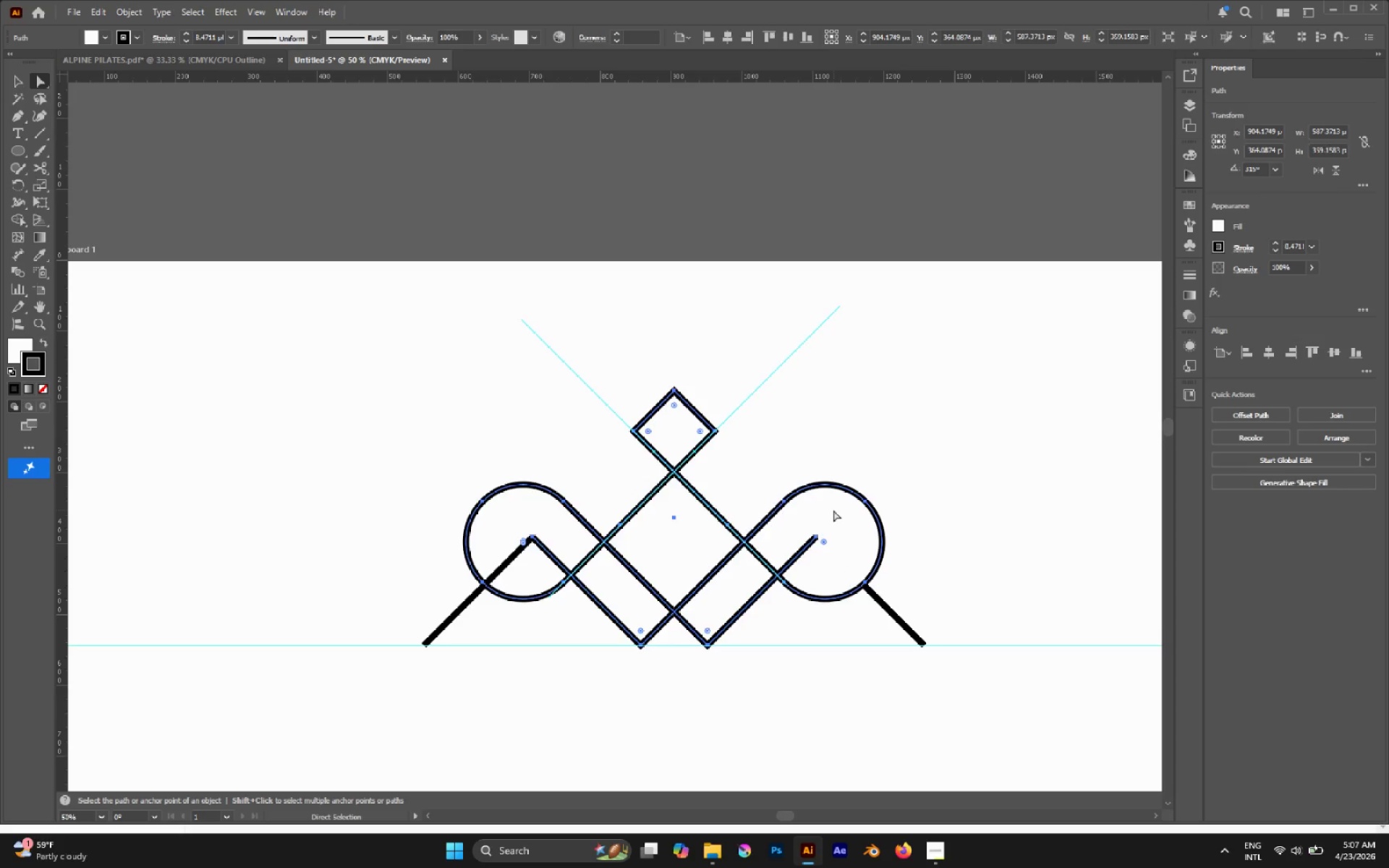 
key(X)
 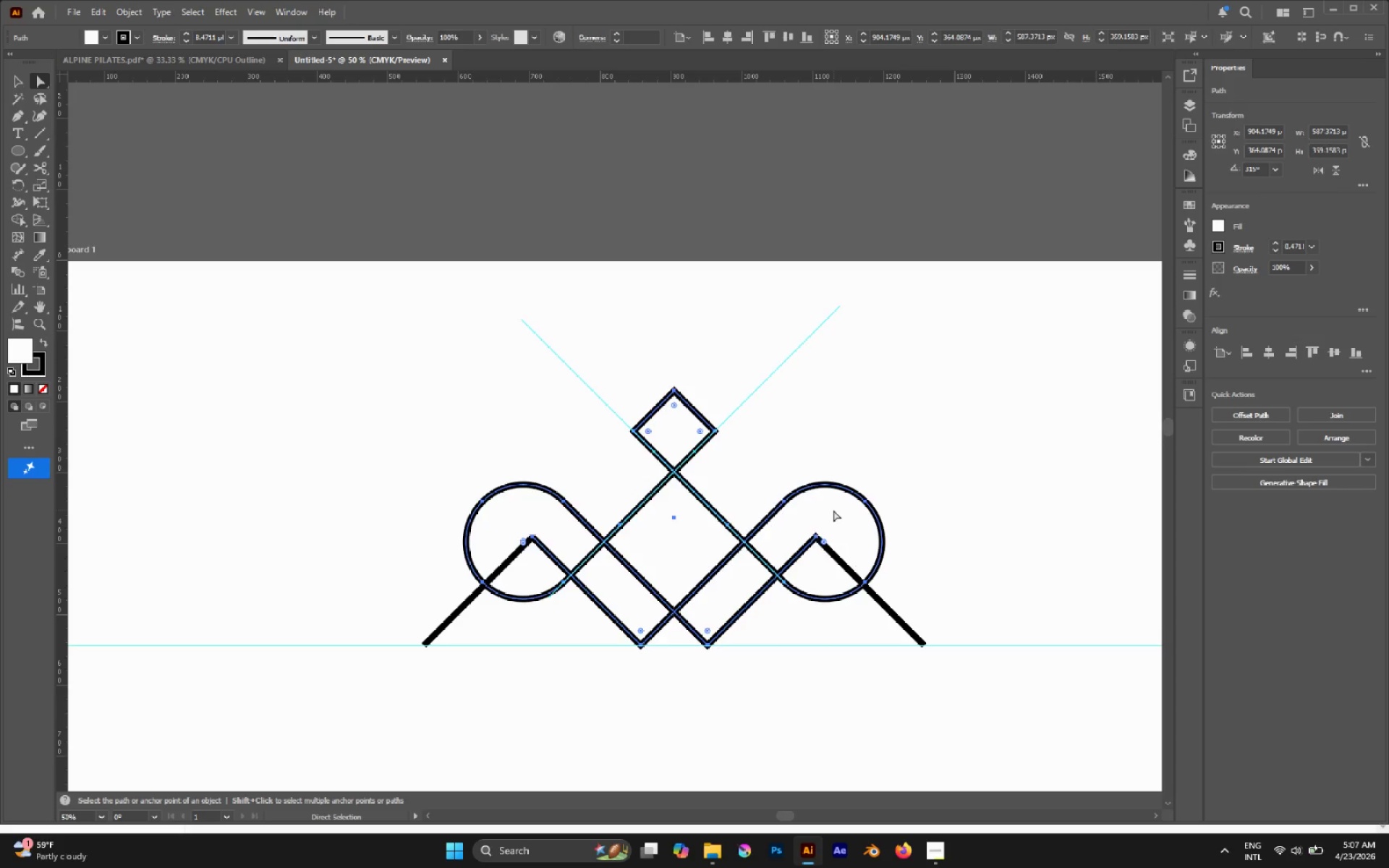 
key(Slash)
 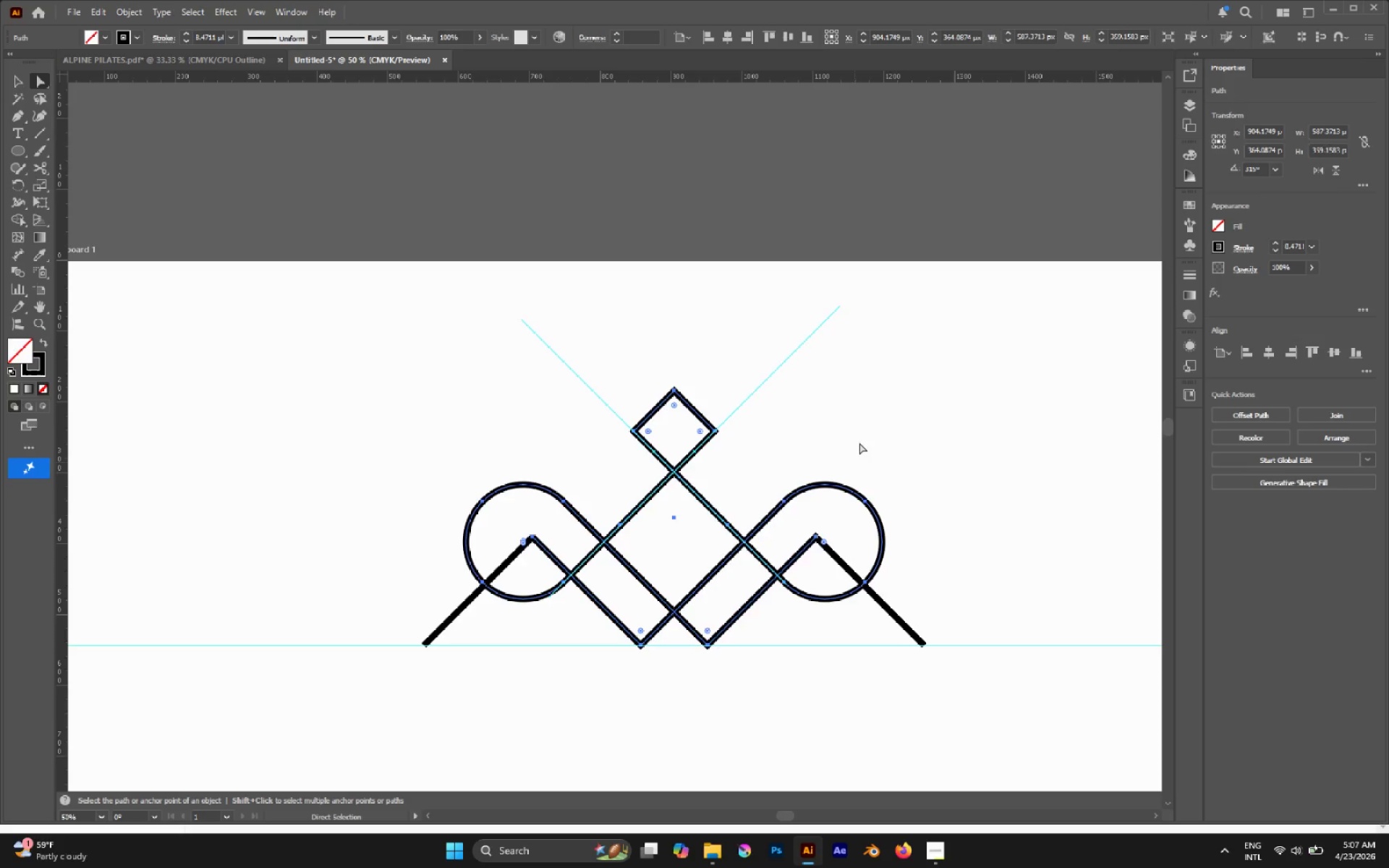 
left_click([865, 411])
 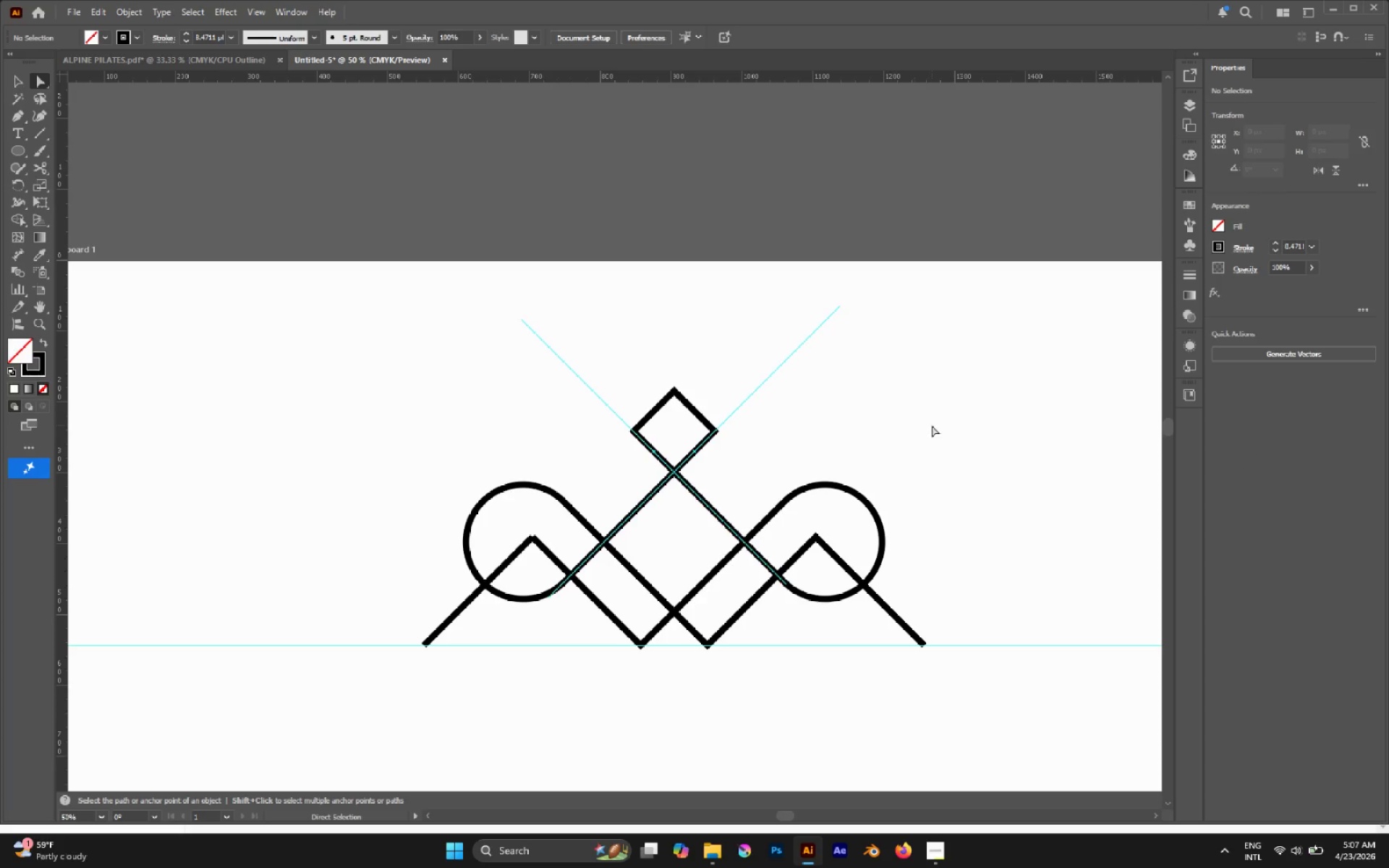 
hold_key(key=AltLeft, duration=1.28)
scroll: coordinate [857, 419], scroll_direction: up, amount: 1.0
 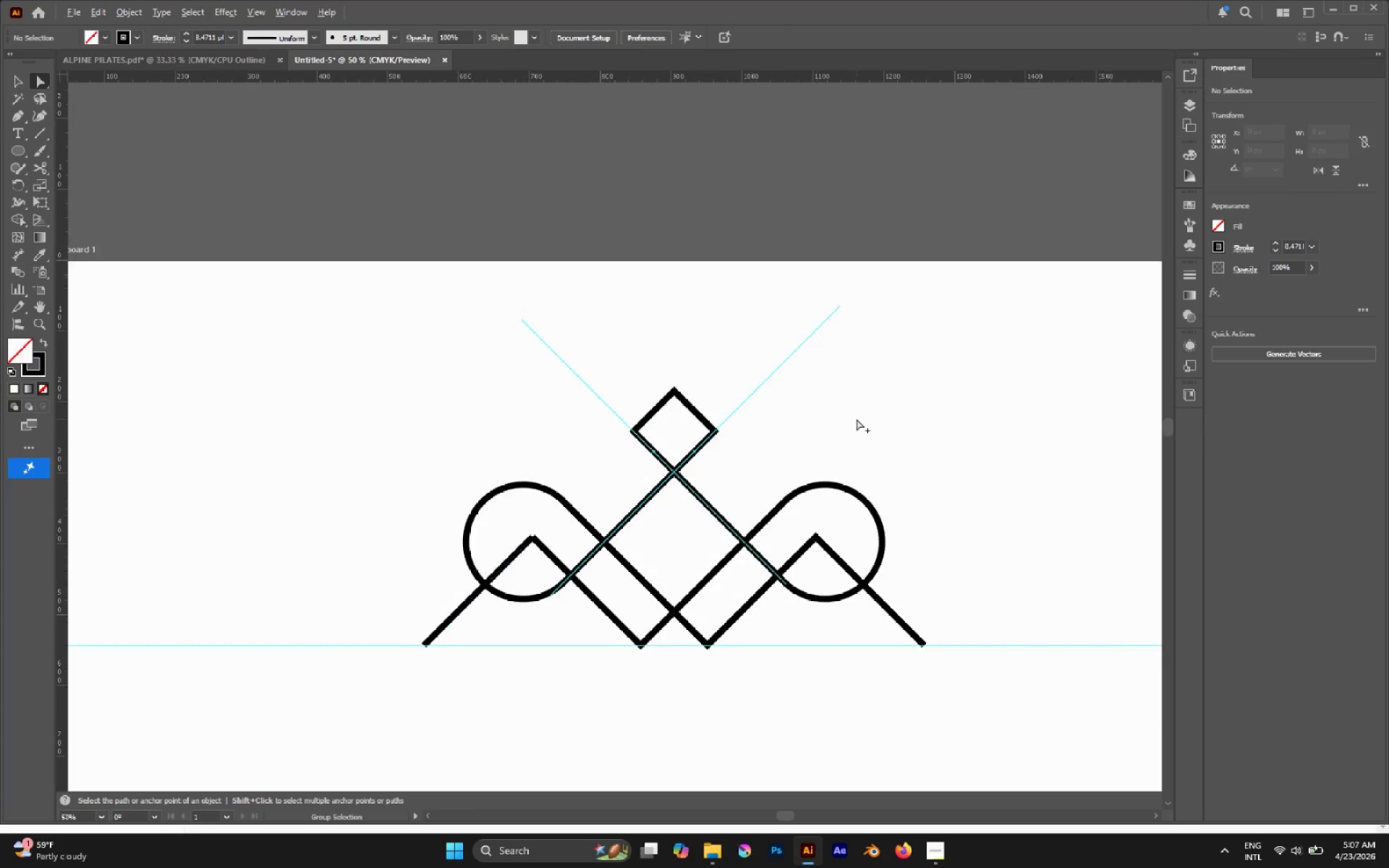 
scroll: coordinate [857, 419], scroll_direction: none, amount: 0.0
 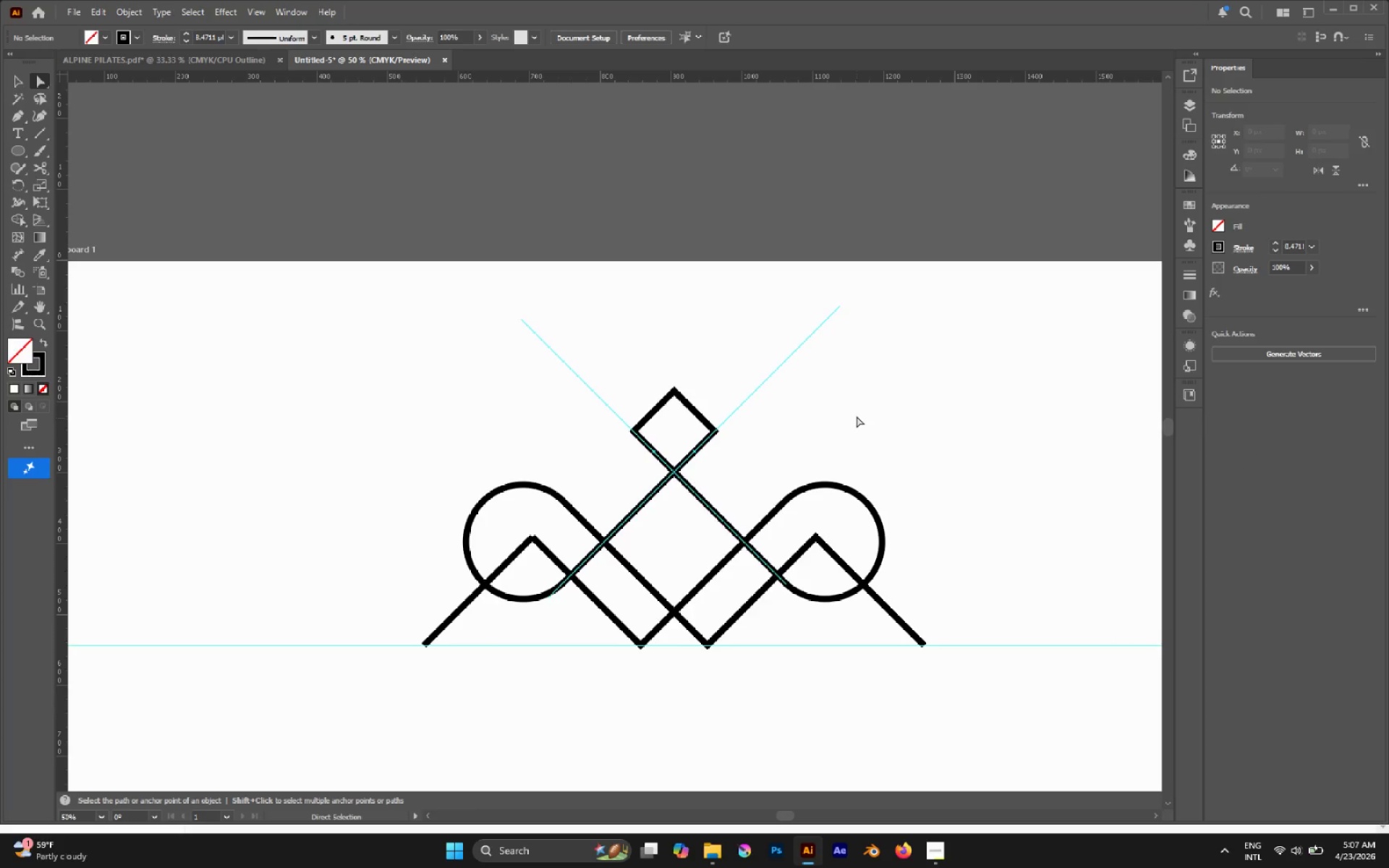 
left_click([857, 416])
 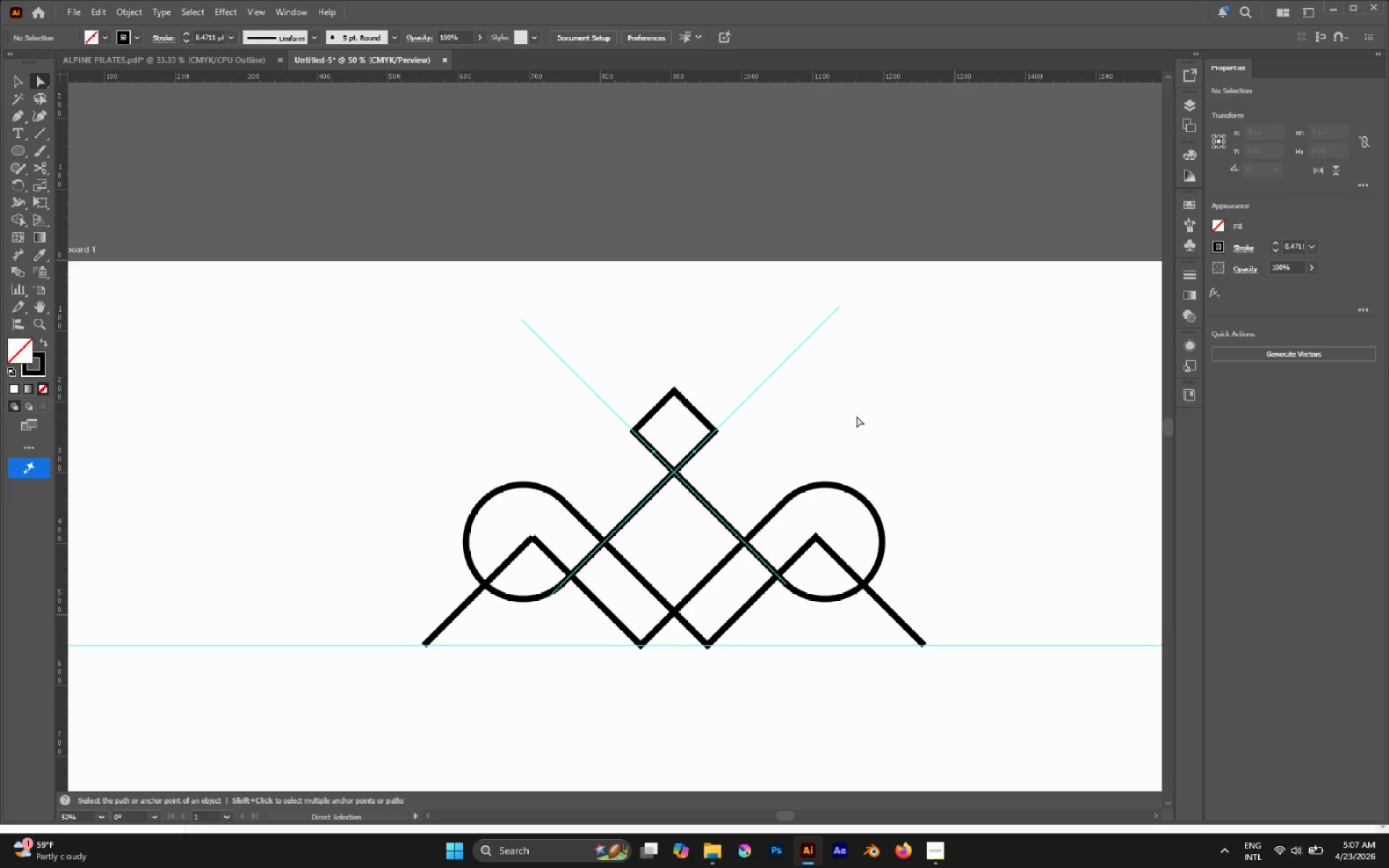 
hold_key(key=AltLeft, duration=0.62)
scroll: coordinate [715, 409], scroll_direction: none, amount: 0.0
 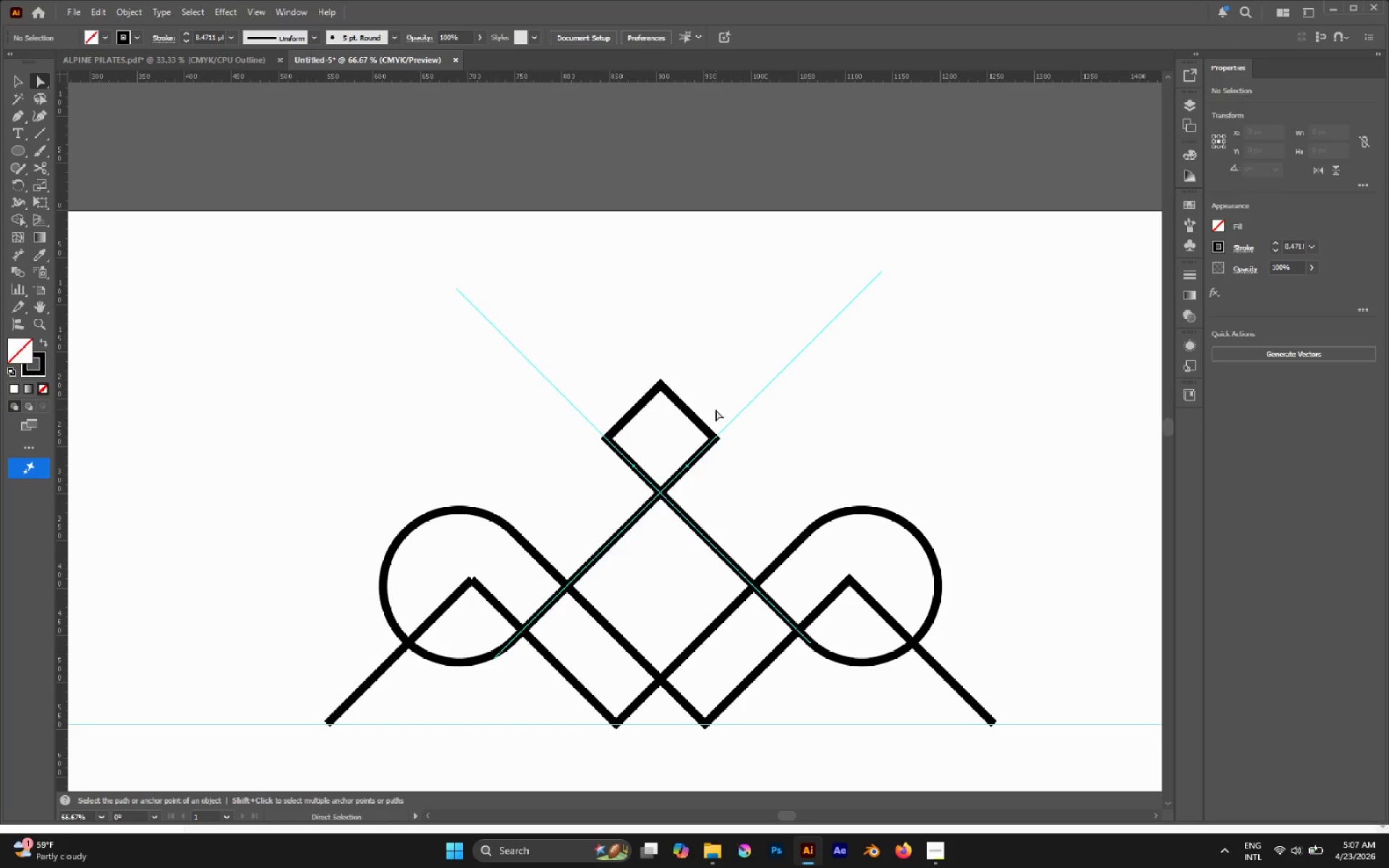 
hold_key(key=AltLeft, duration=0.36)
 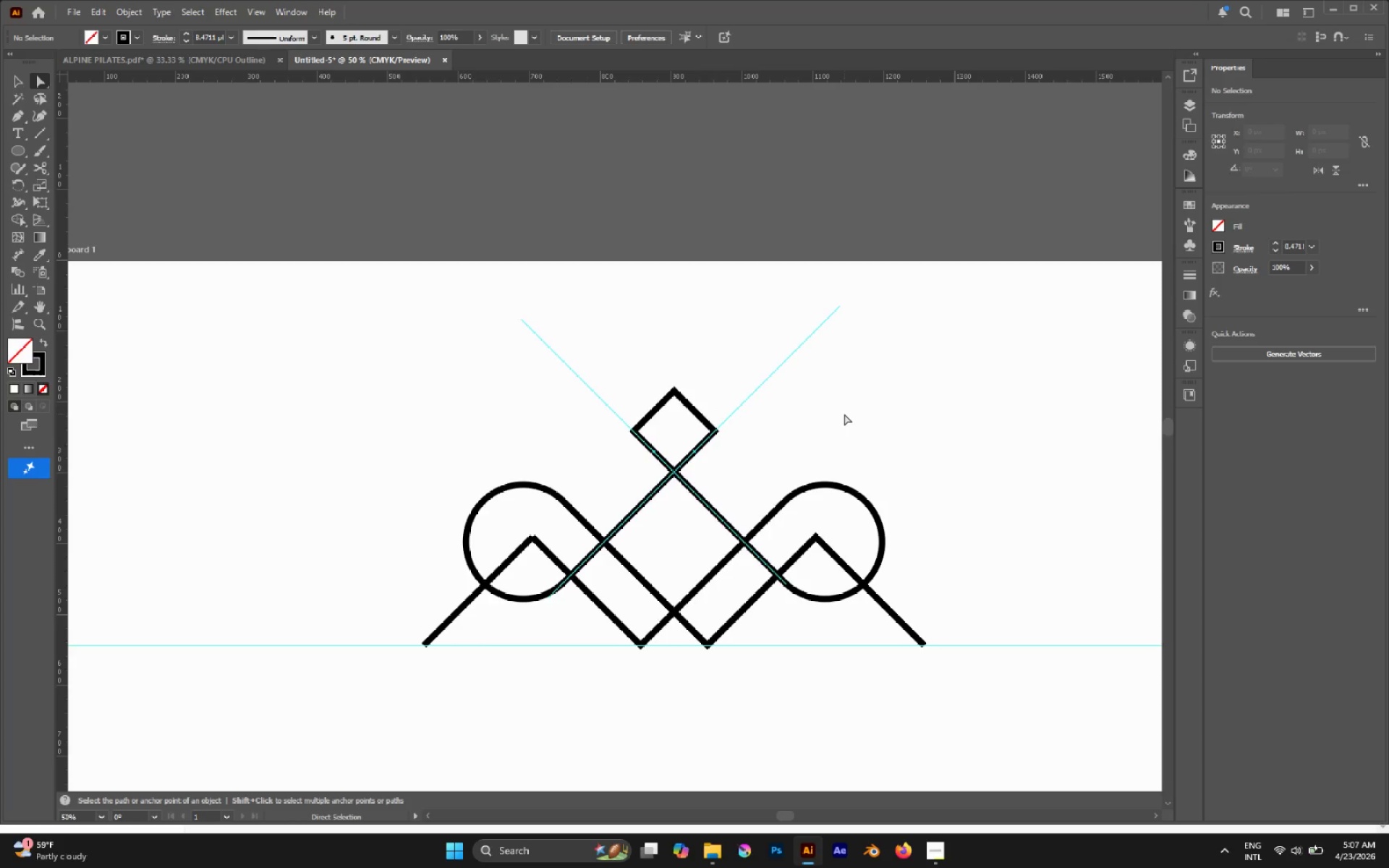 
scroll: coordinate [844, 414], scroll_direction: down, amount: 1.0
 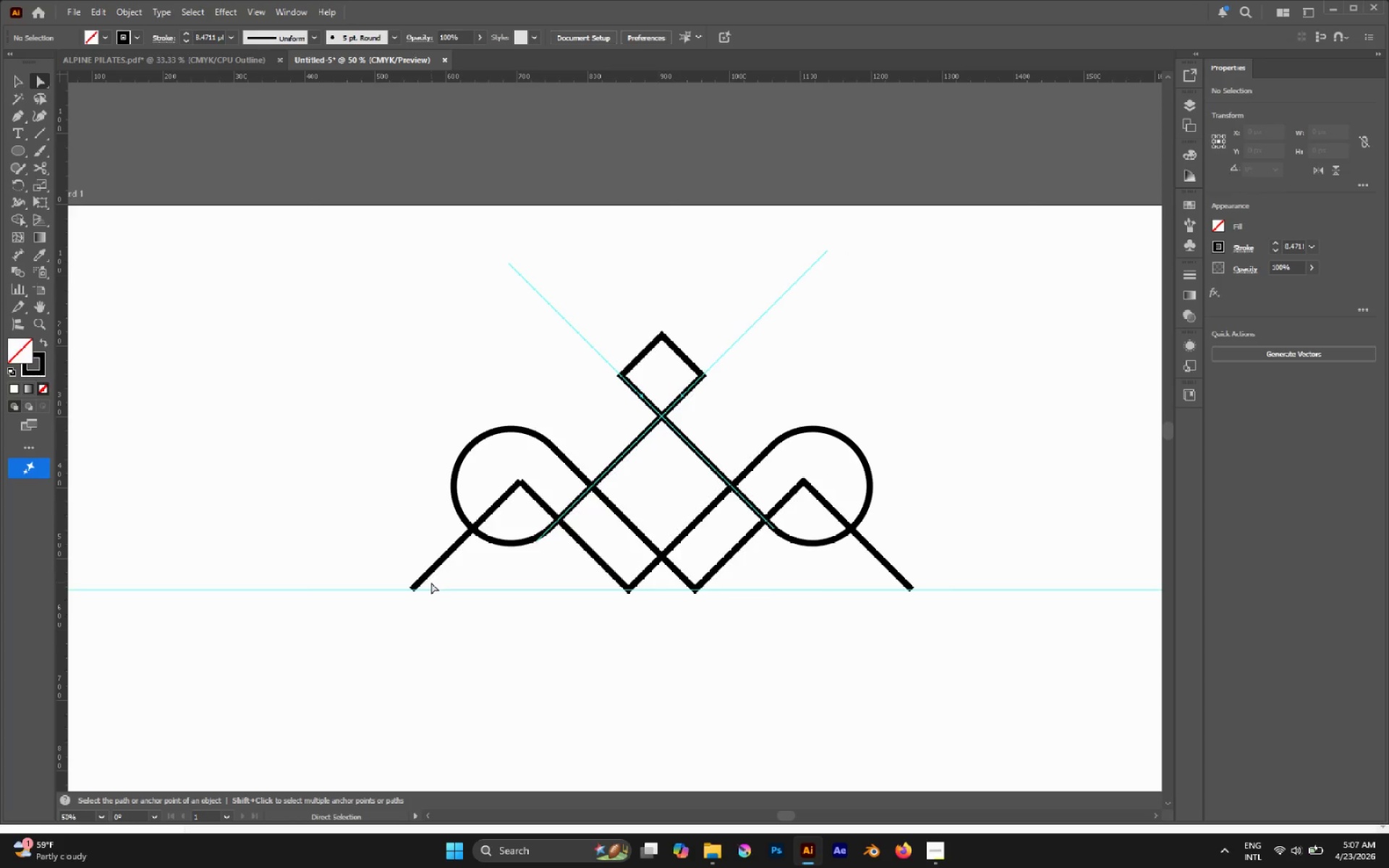 
wait(6.57)
 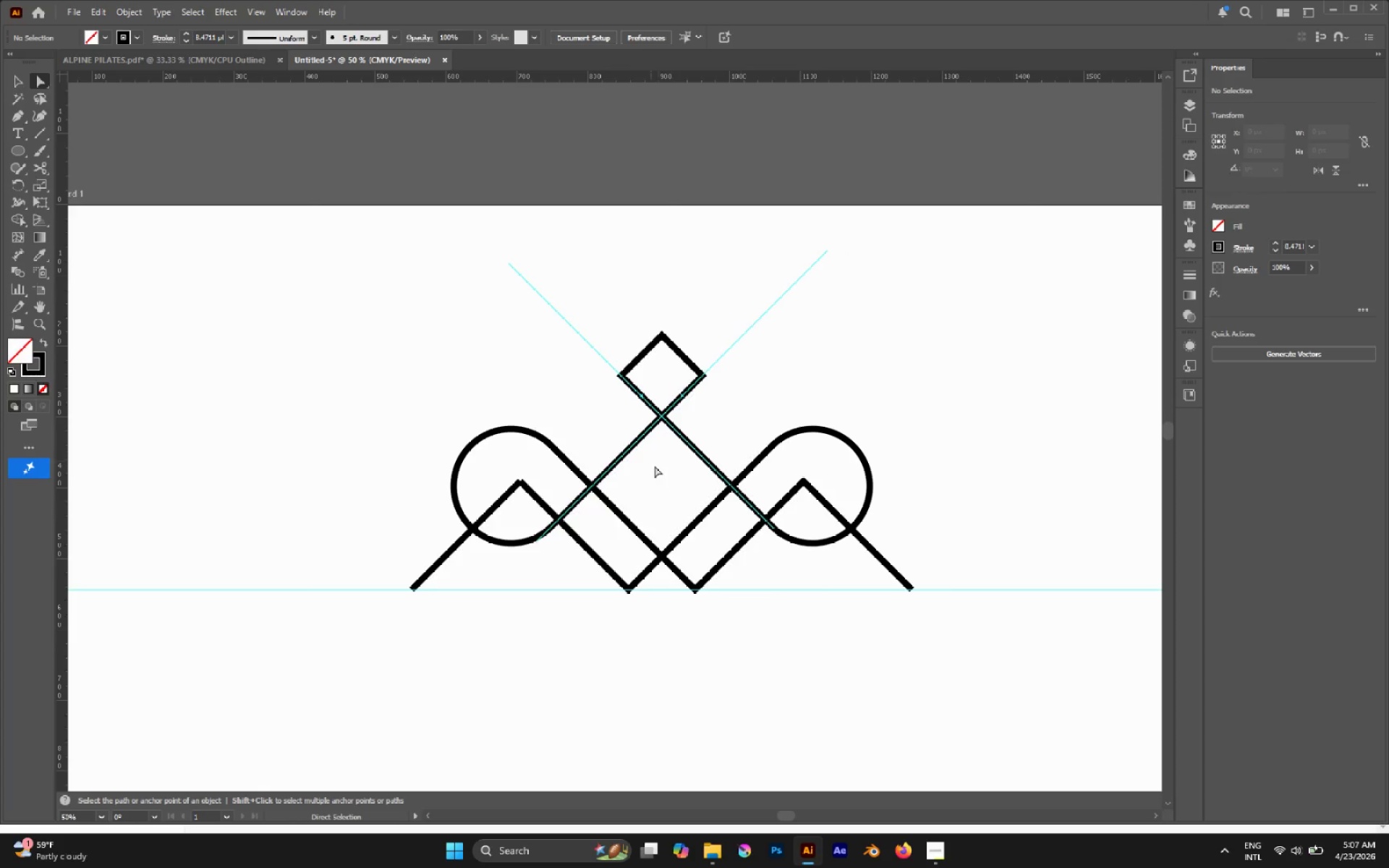 
left_click_drag(start_coordinate=[507, 471], to_coordinate=[533, 508])
 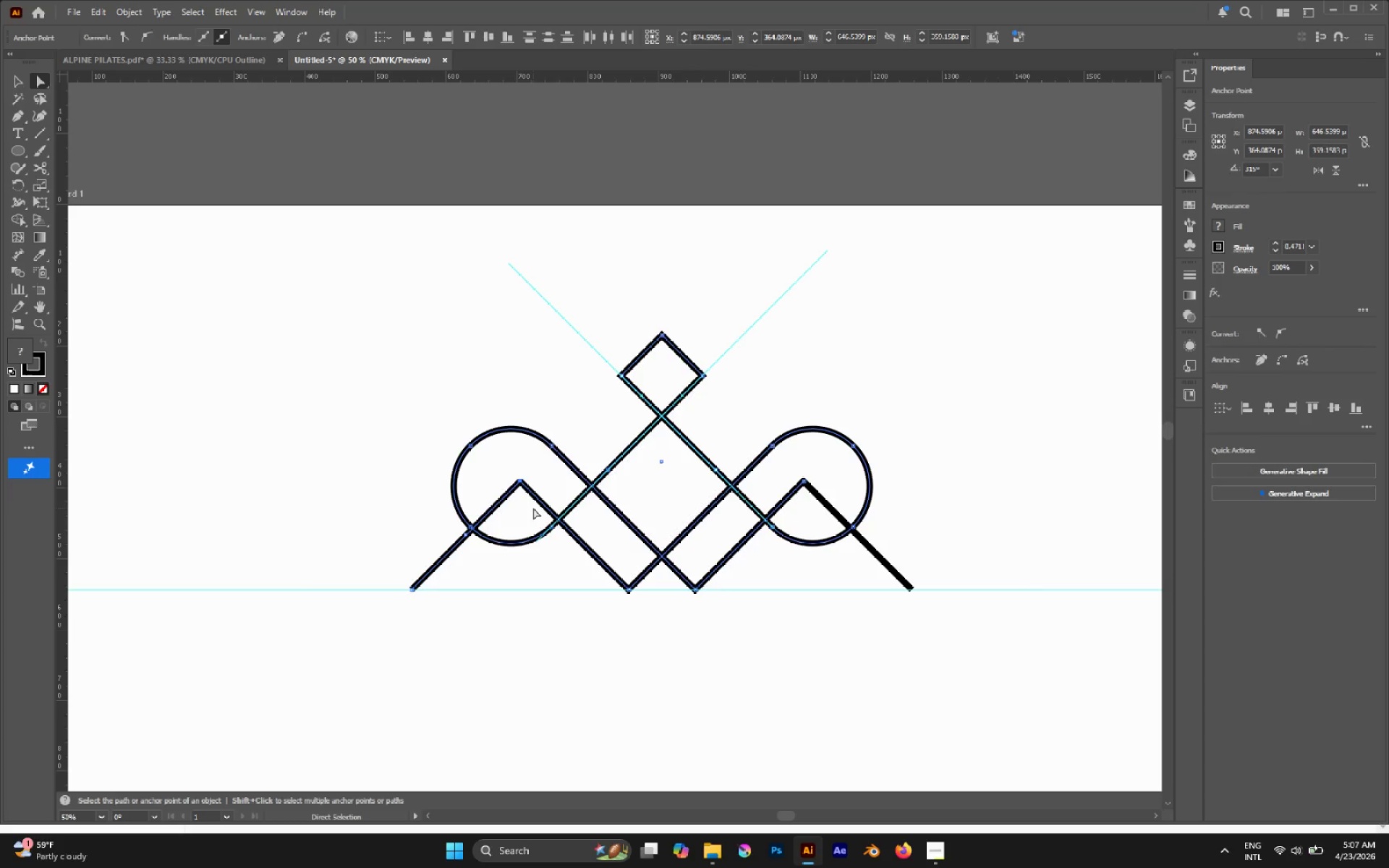 
key(Control+J)
 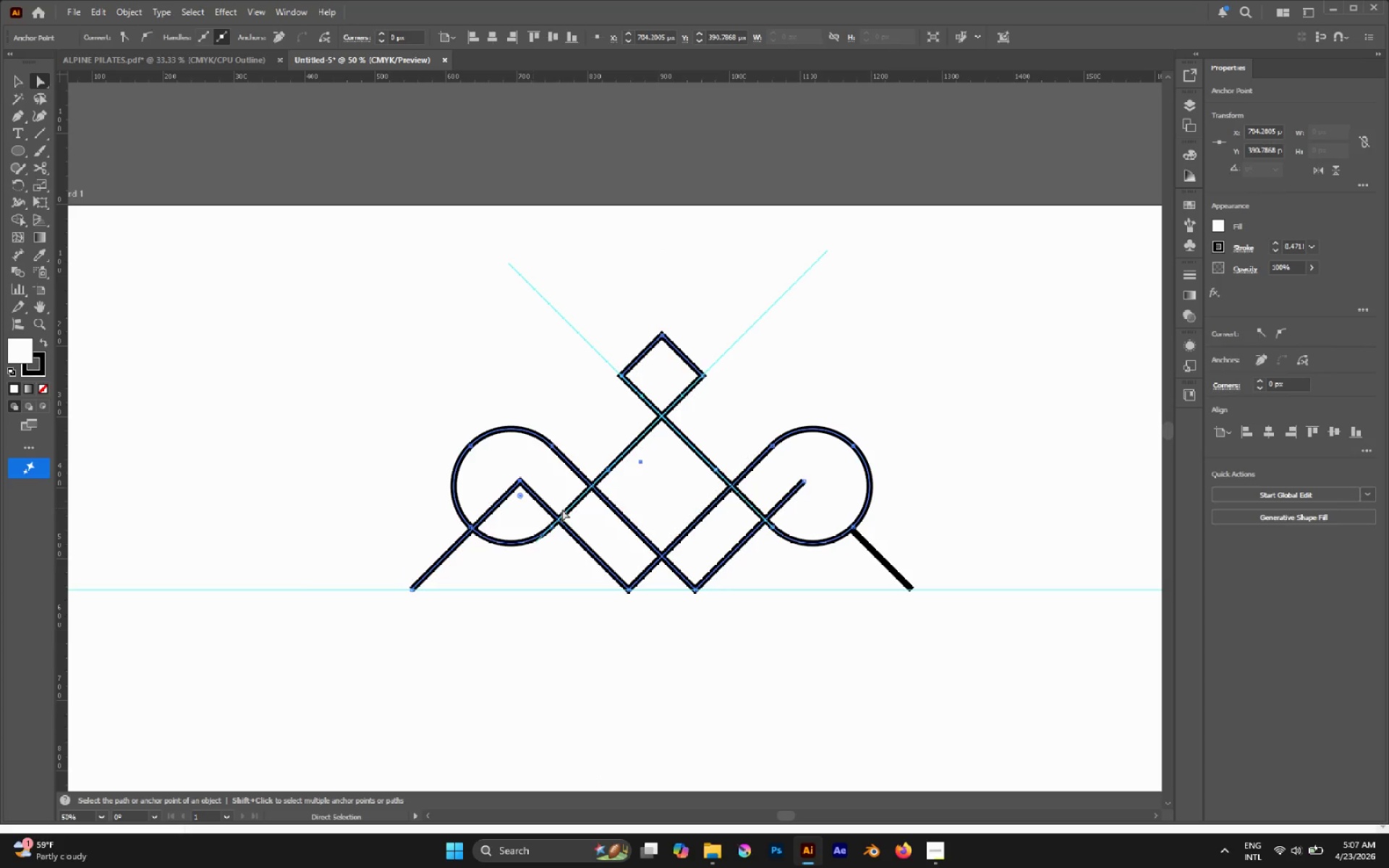 
left_click([1003, 517])
 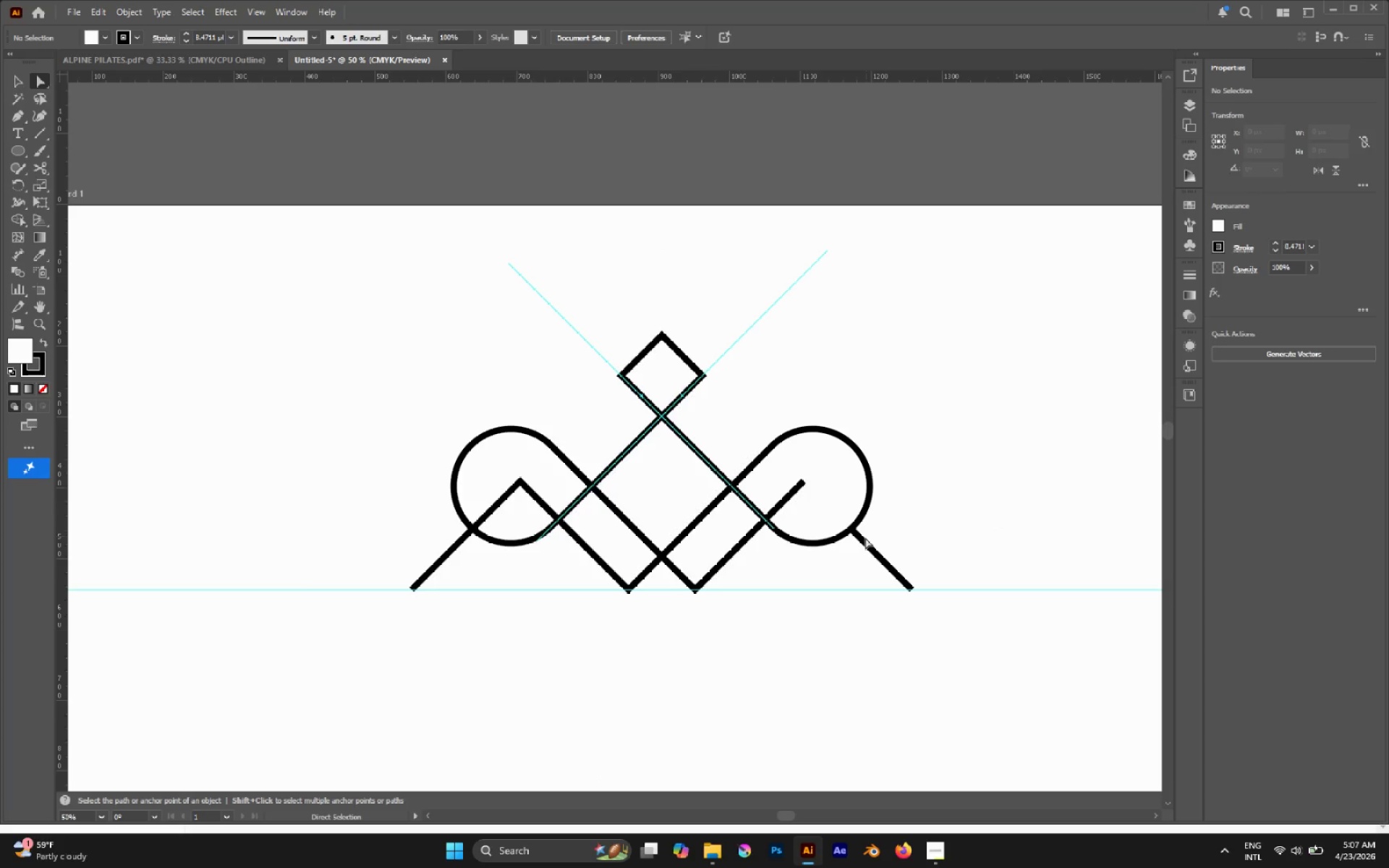 
left_click([865, 541])
 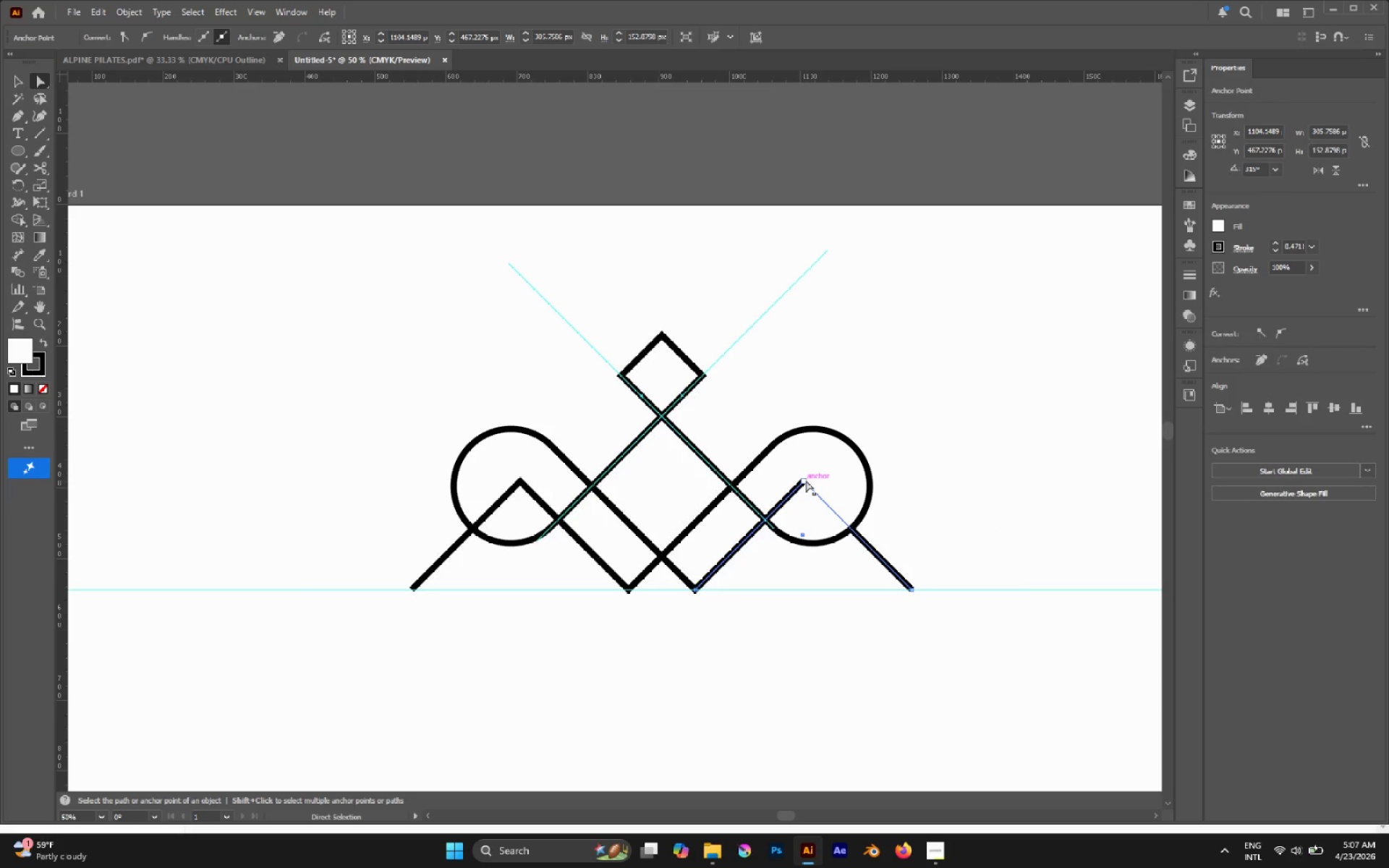 
left_click_drag(start_coordinate=[806, 480], to_coordinate=[849, 583])
 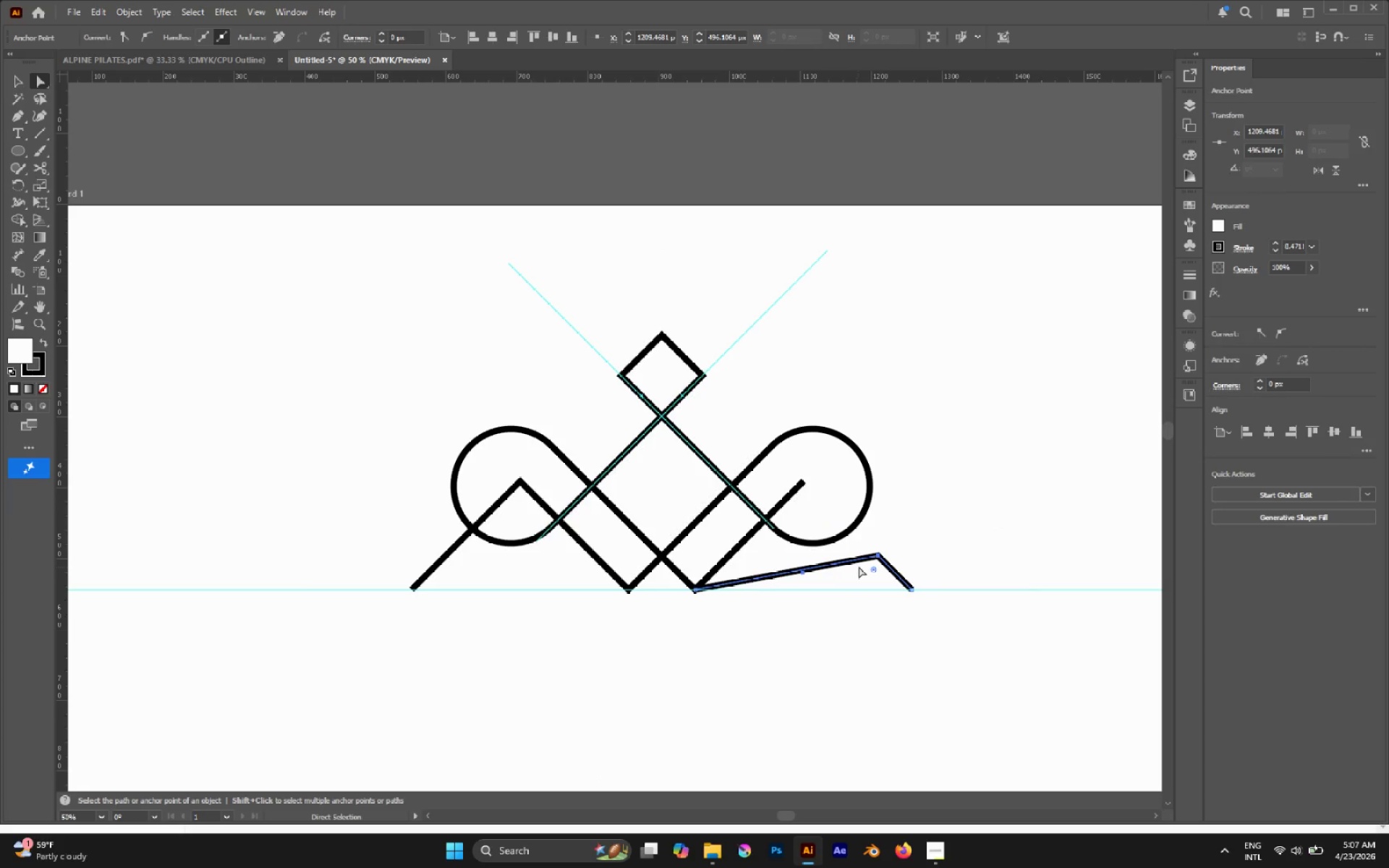 
hold_key(key=ShiftLeft, duration=2.52)
 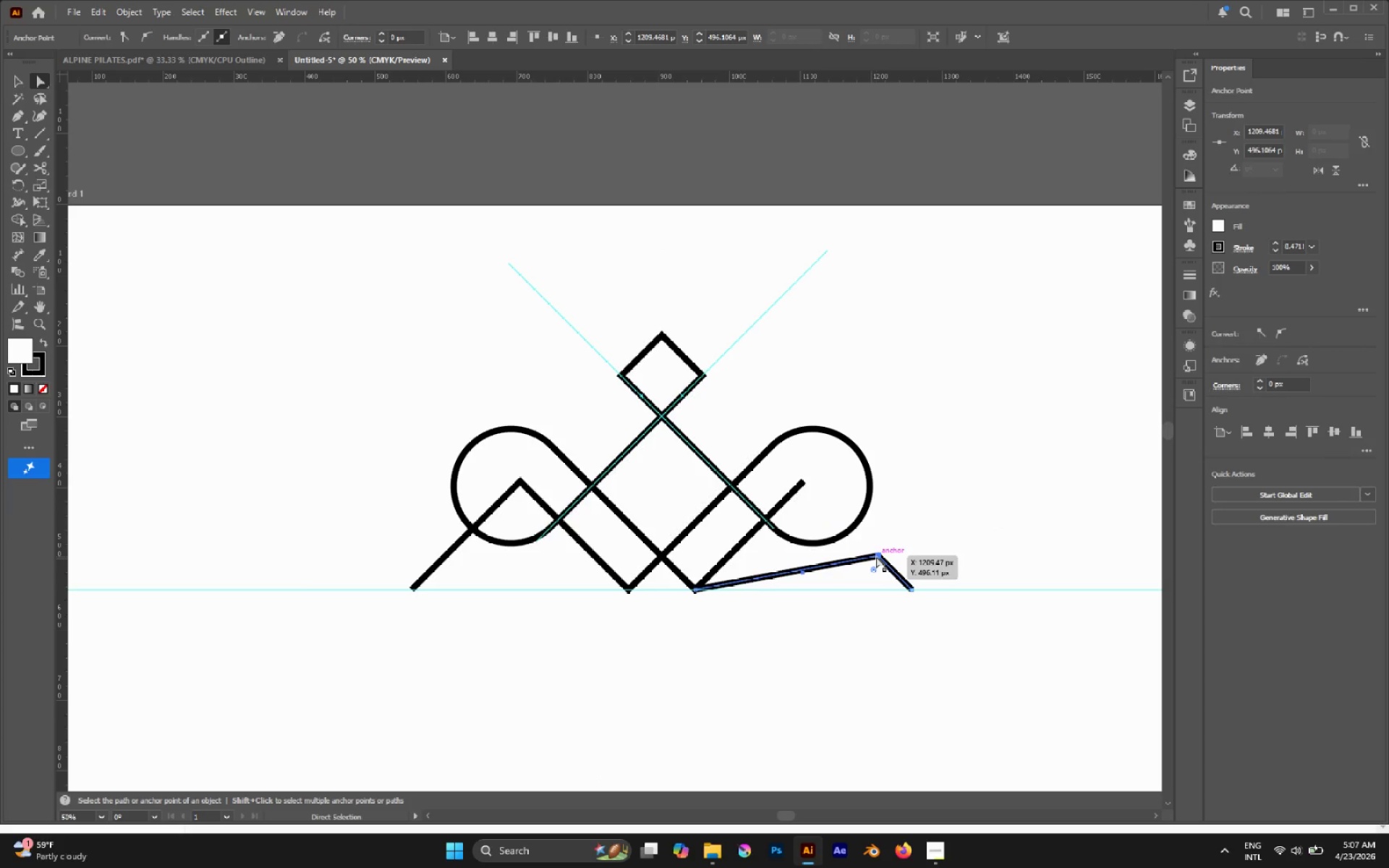 
left_click([870, 571])
 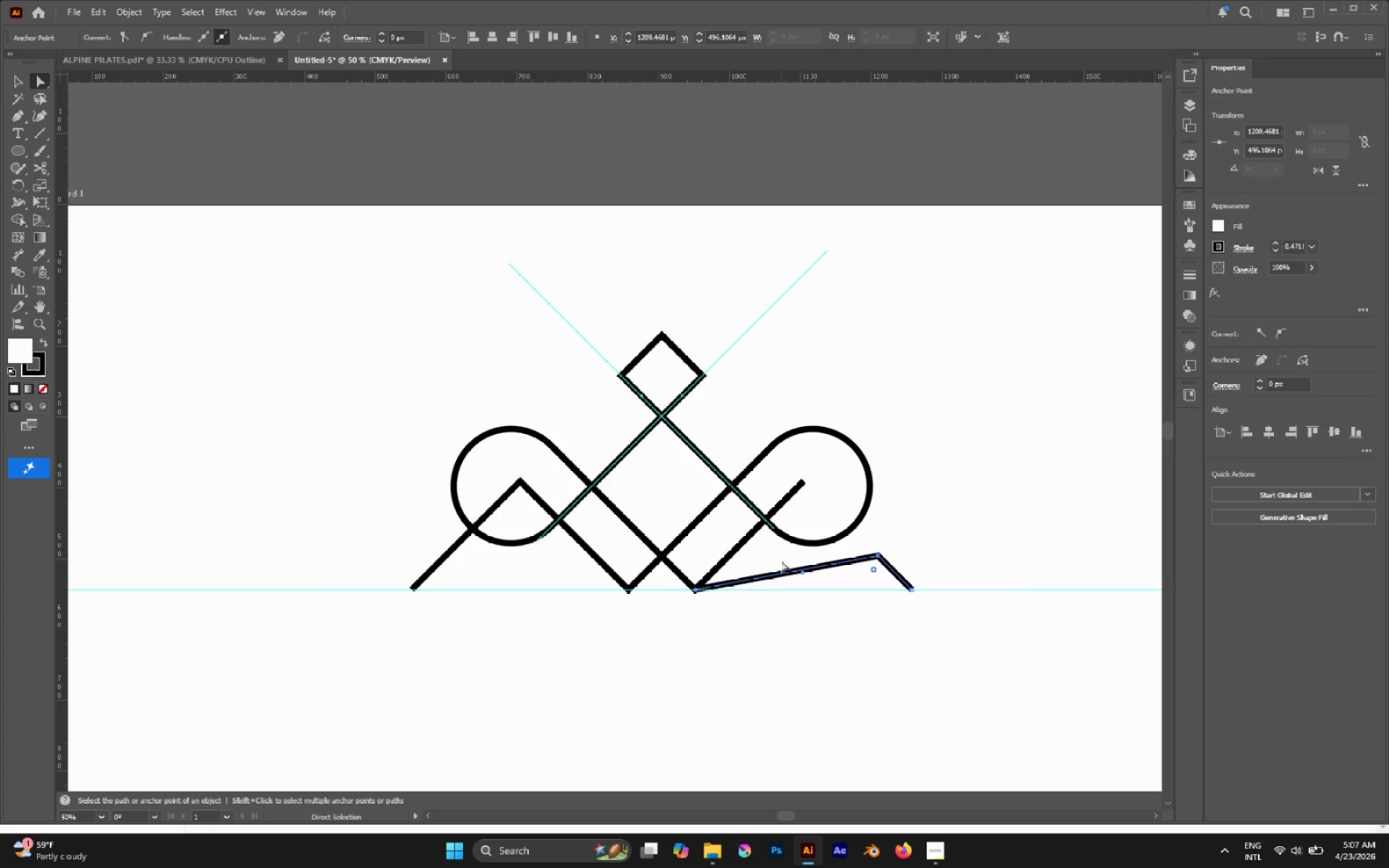 
left_click([802, 571])
 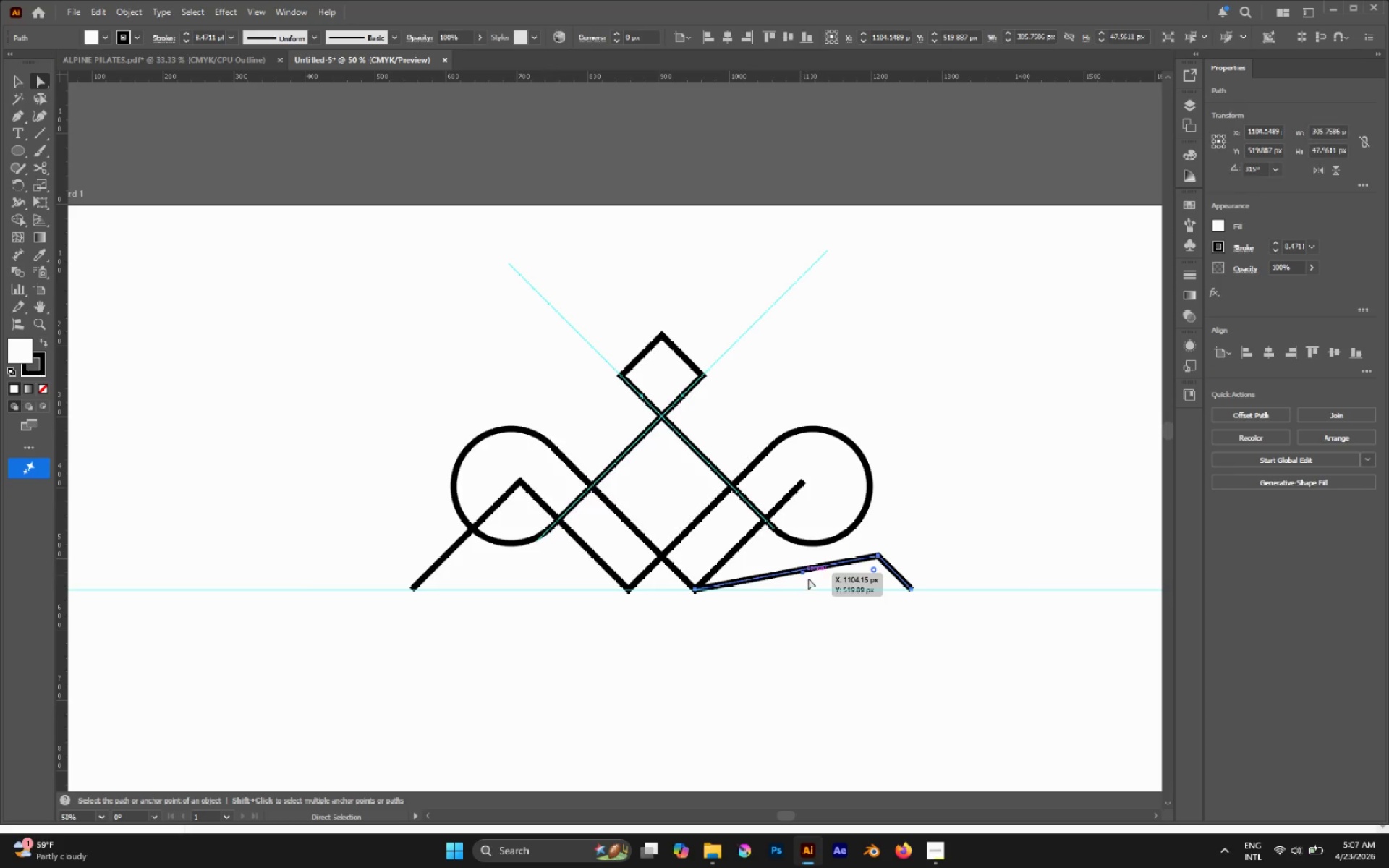 
left_click_drag(start_coordinate=[812, 584], to_coordinate=[825, 613])
 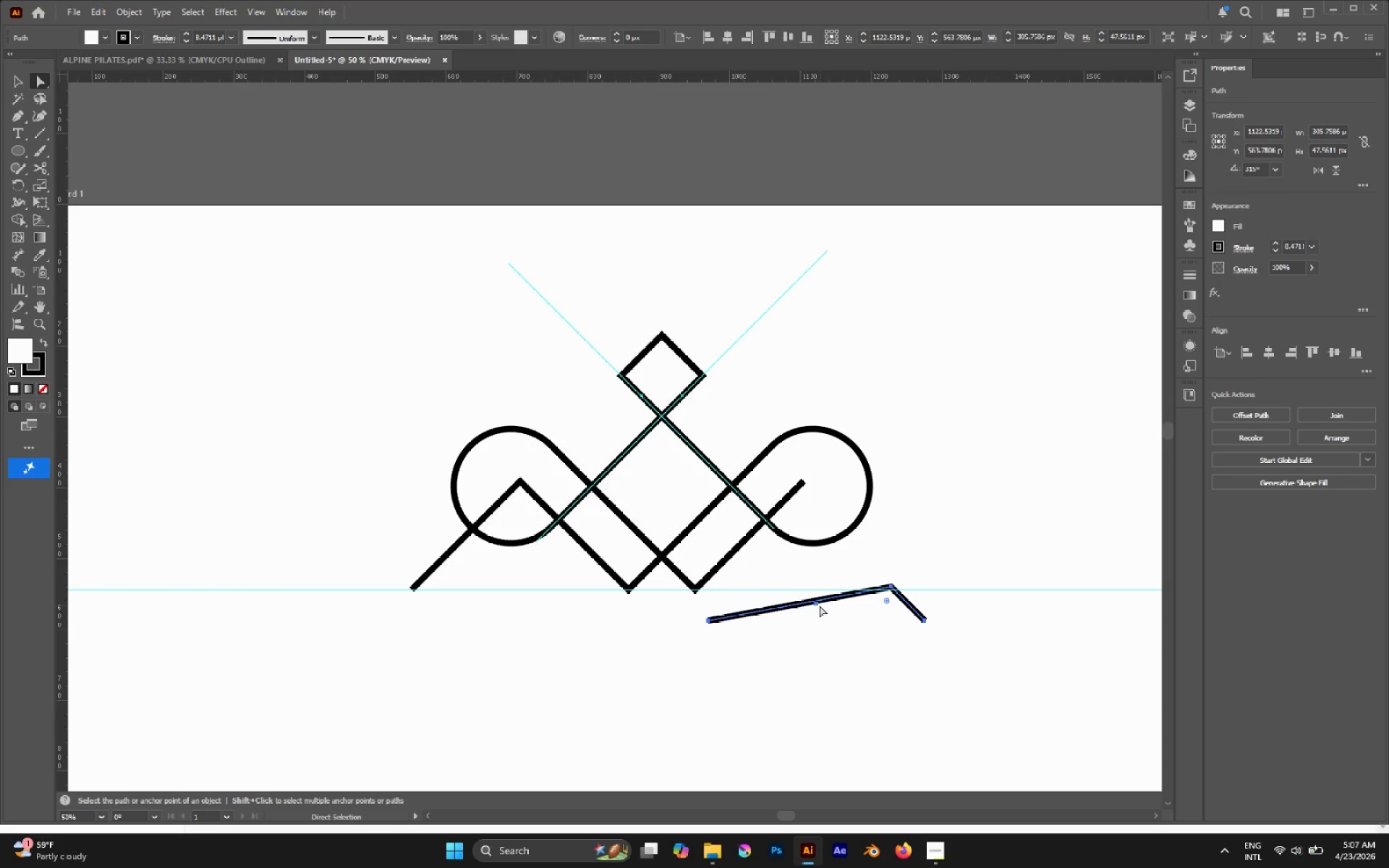 
key(Control+Z)
 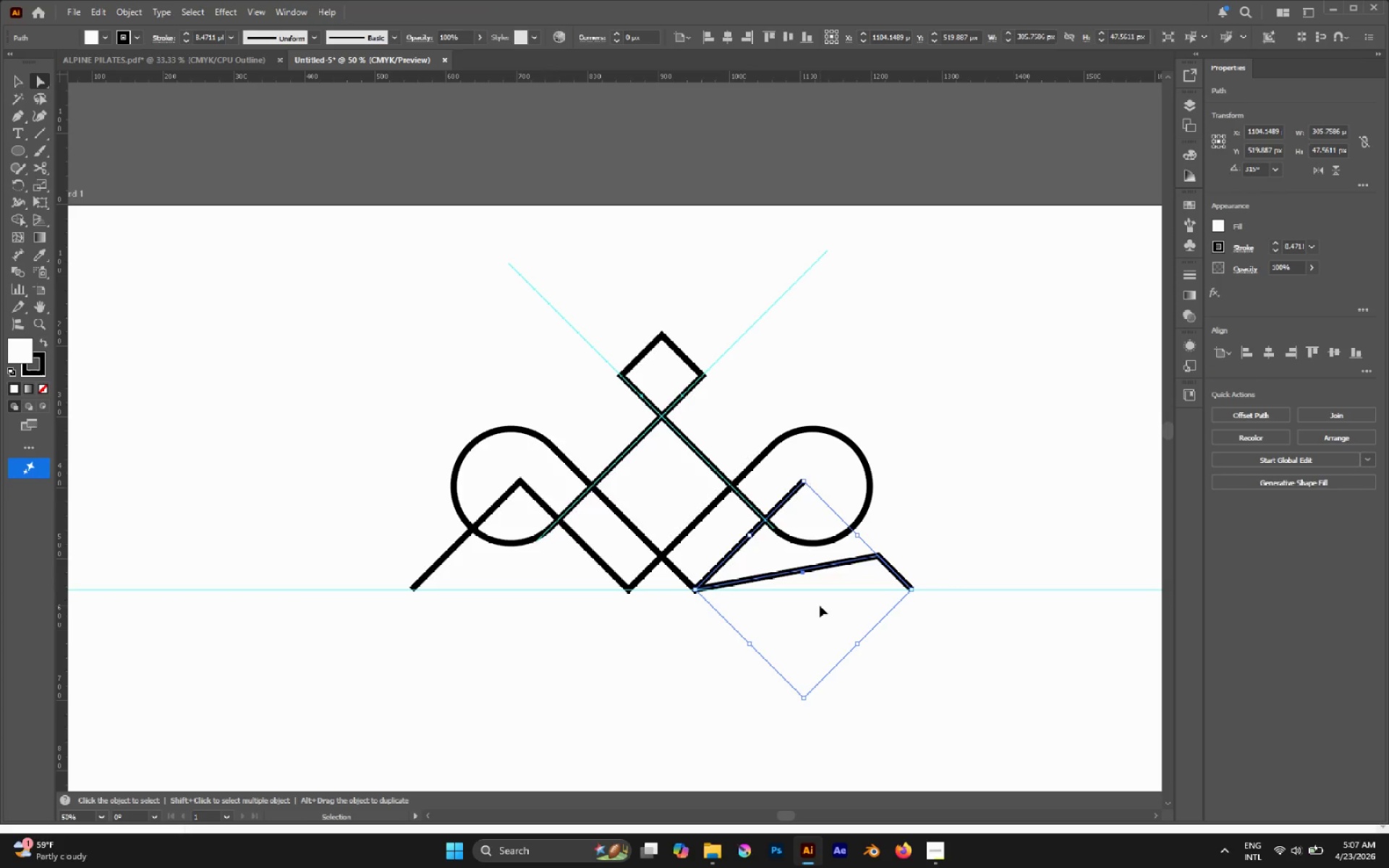 
key(Control+Z)
 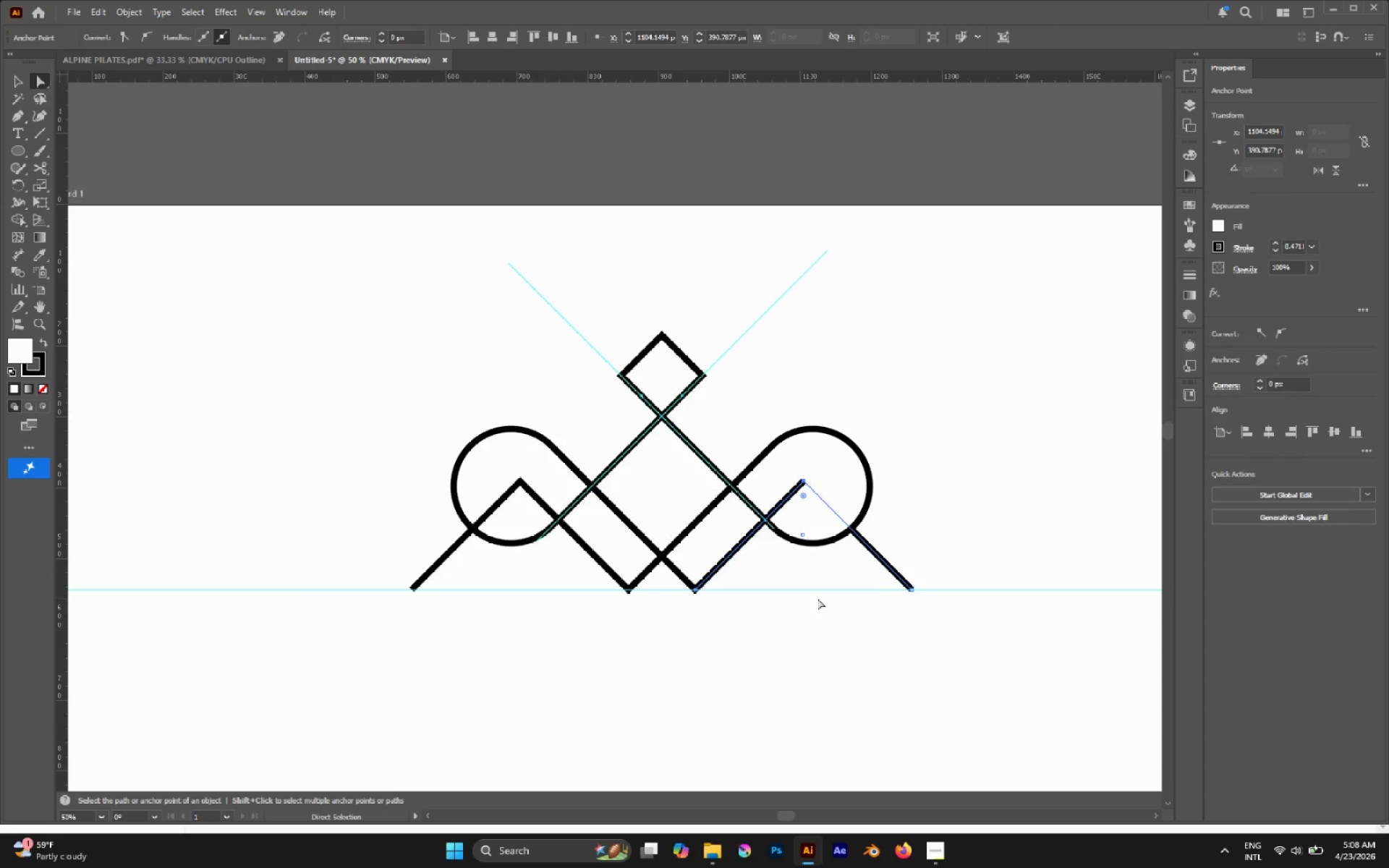 
left_click([813, 595])
 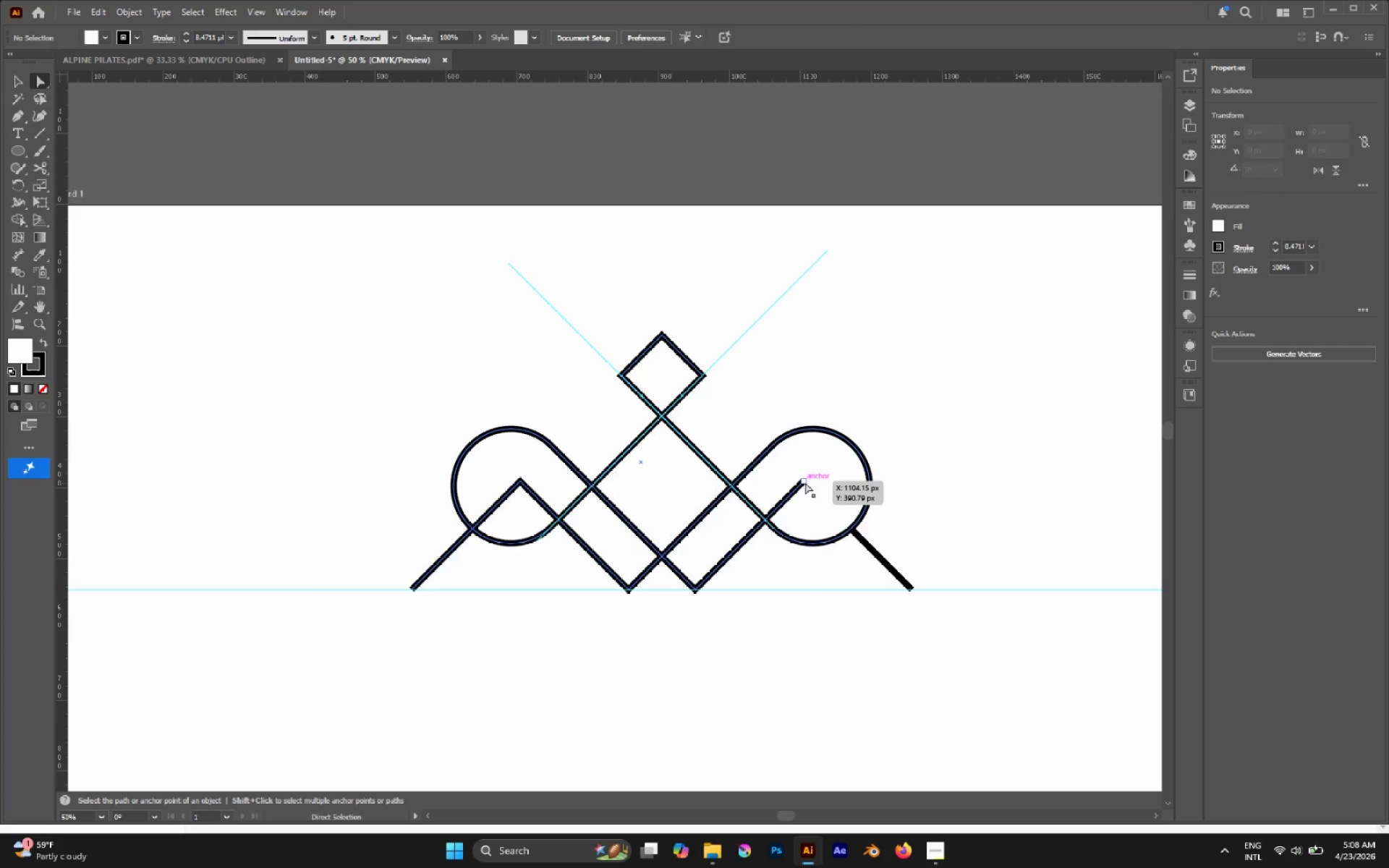 
left_click_drag(start_coordinate=[805, 482], to_coordinate=[807, 566])
 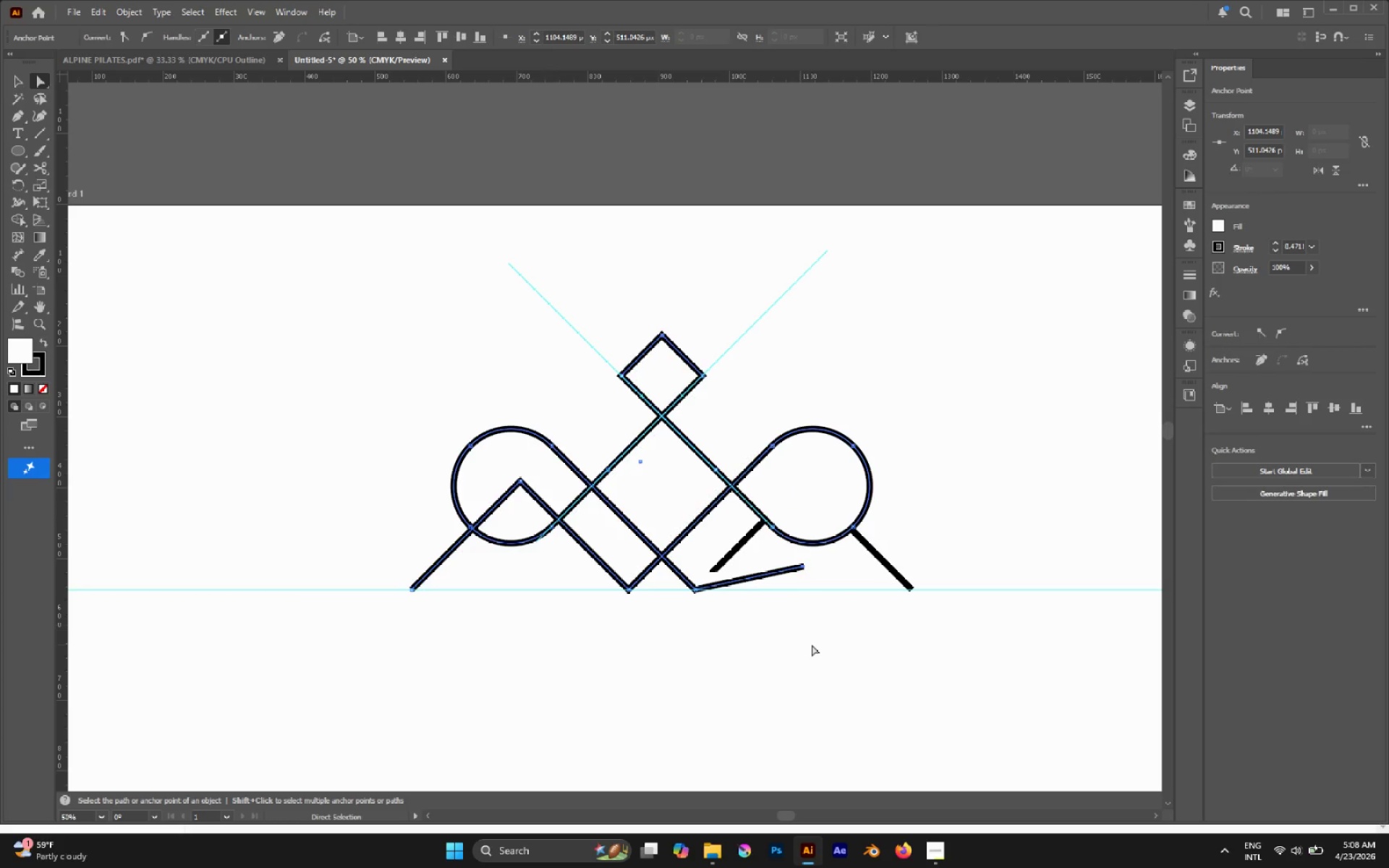 
double_click([831, 565])
 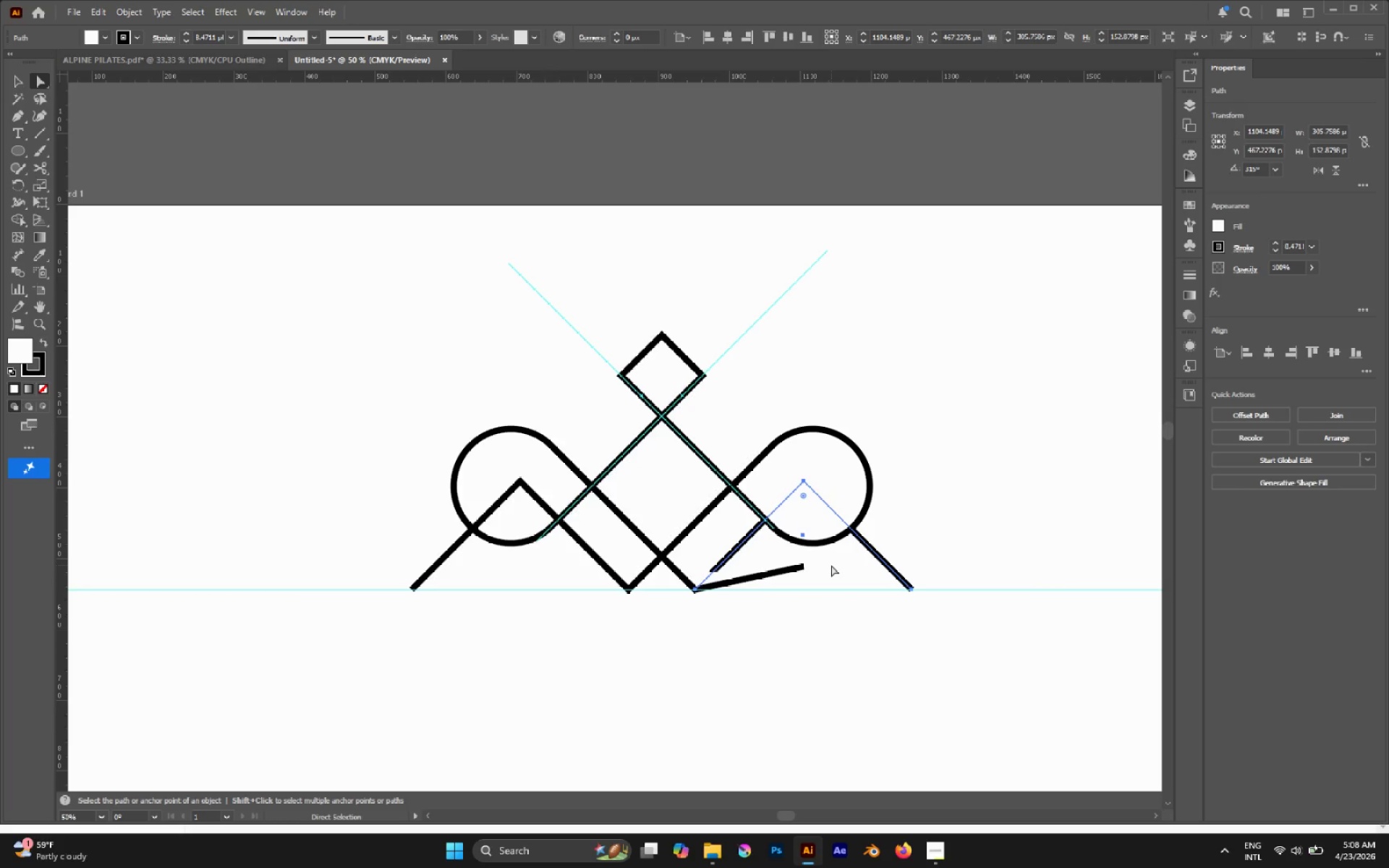 
key(Control+Z)
 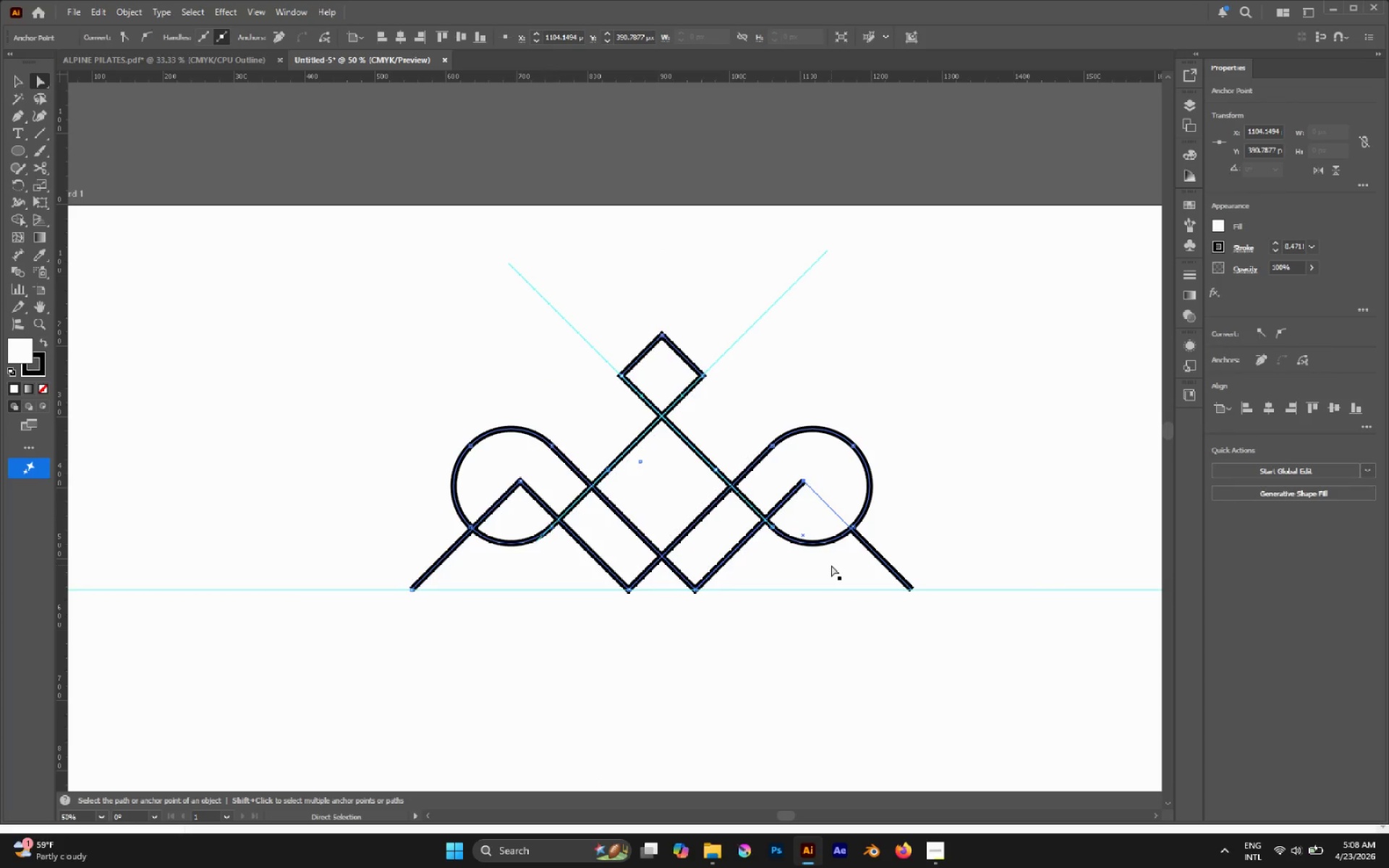 
key(Slash)
 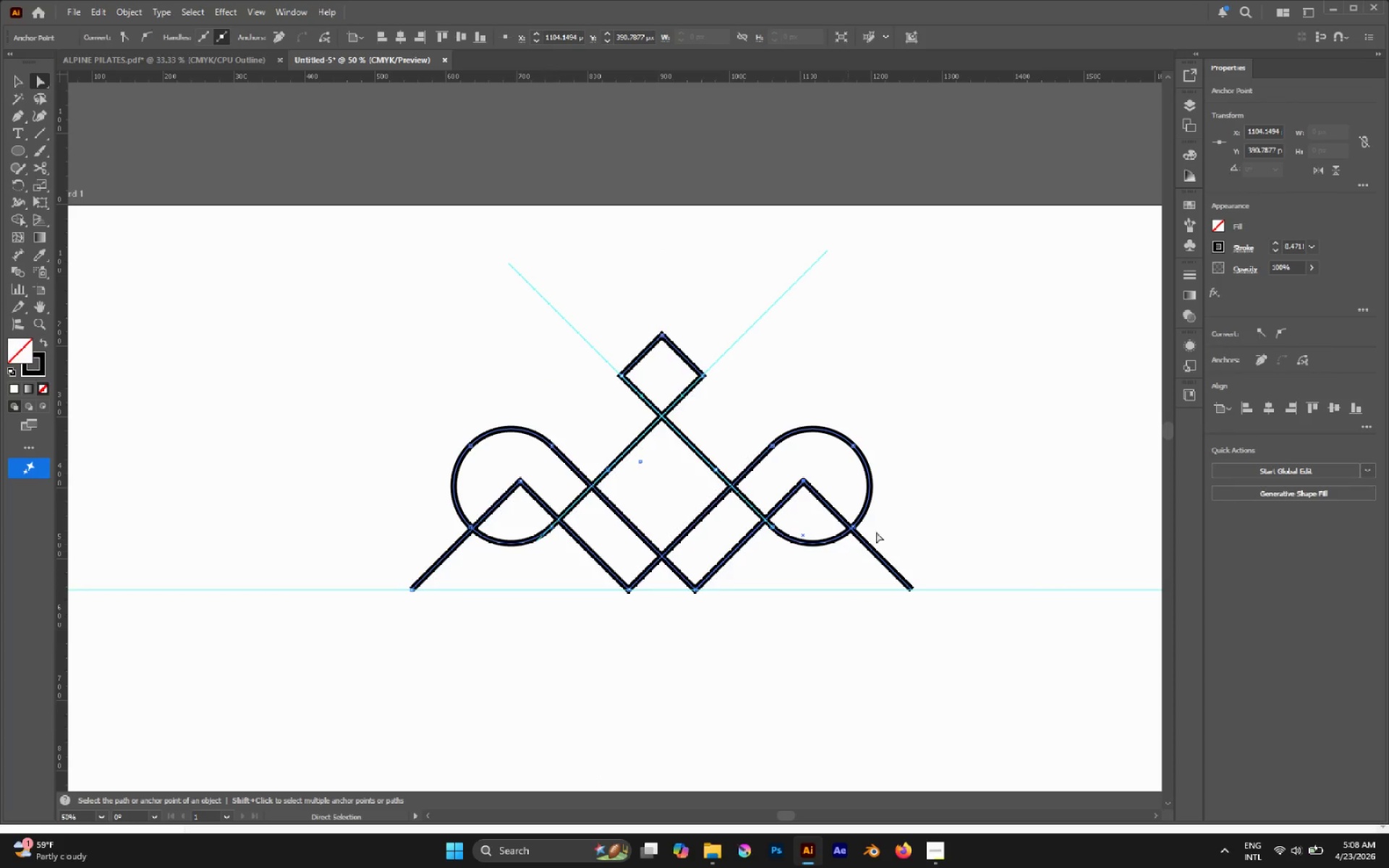 
left_click([993, 523])
 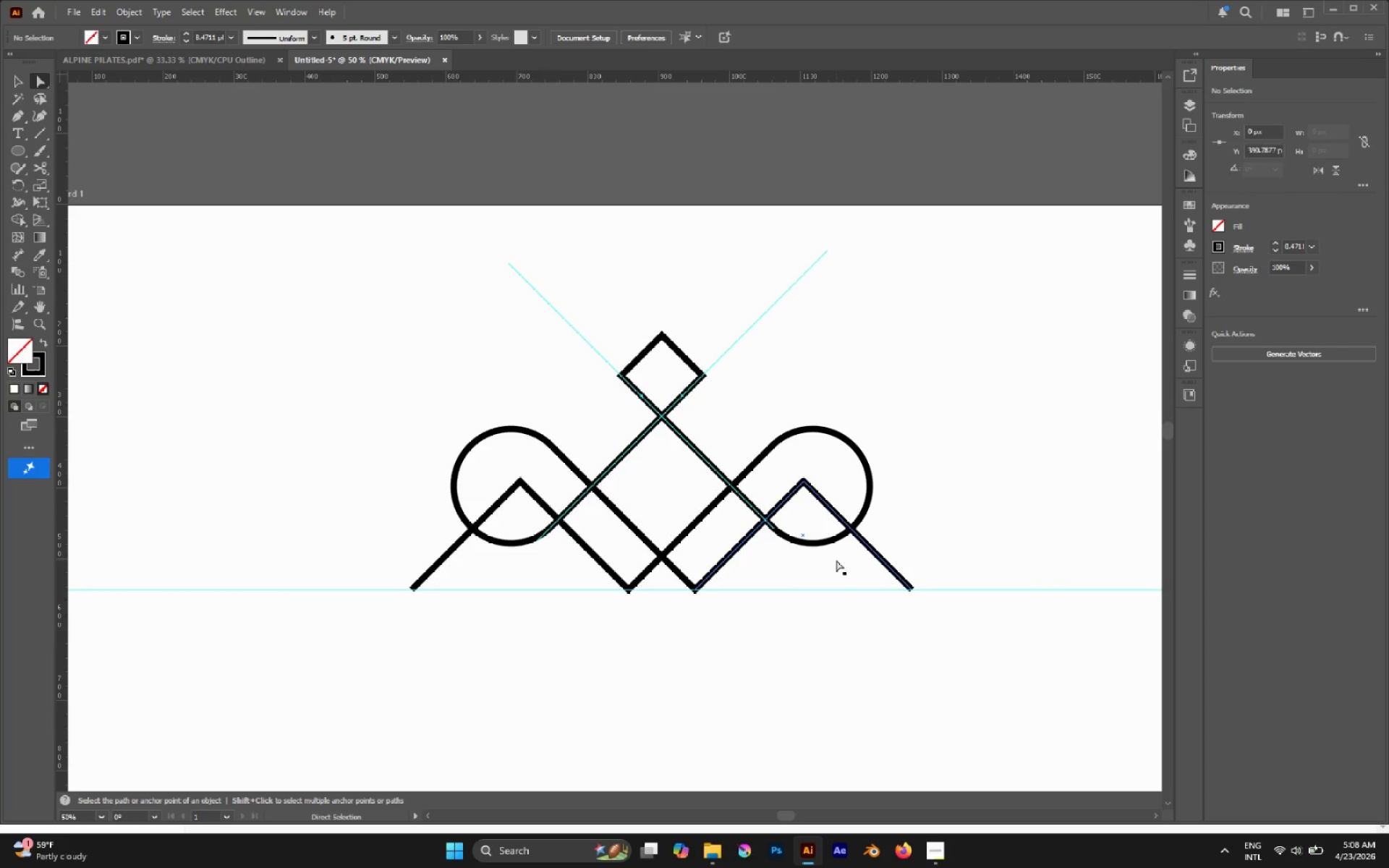 
left_click([836, 560])
 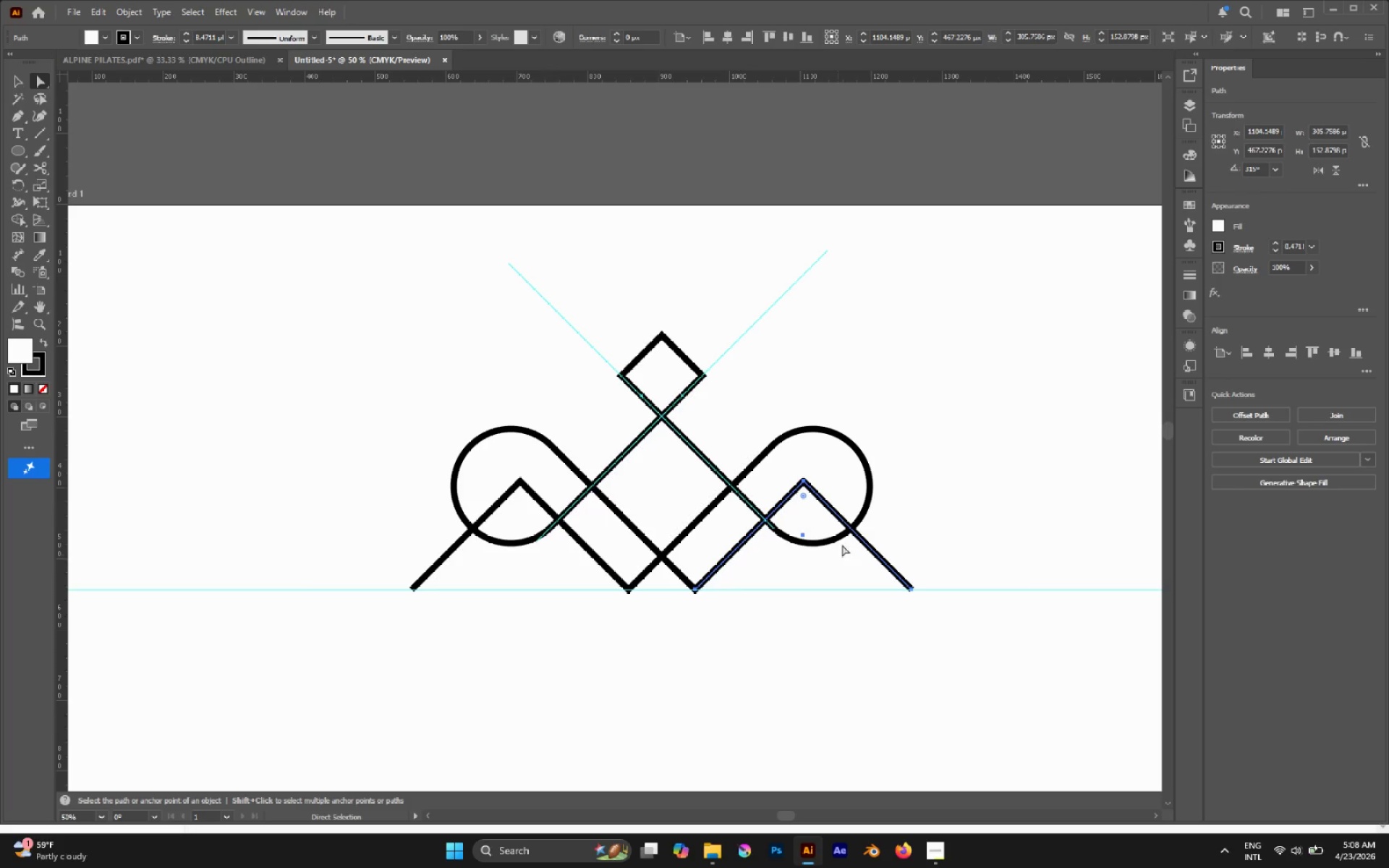 
hold_key(key=AltLeft, duration=0.47)
scroll: coordinate [852, 525], scroll_direction: up, amount: 2.0
 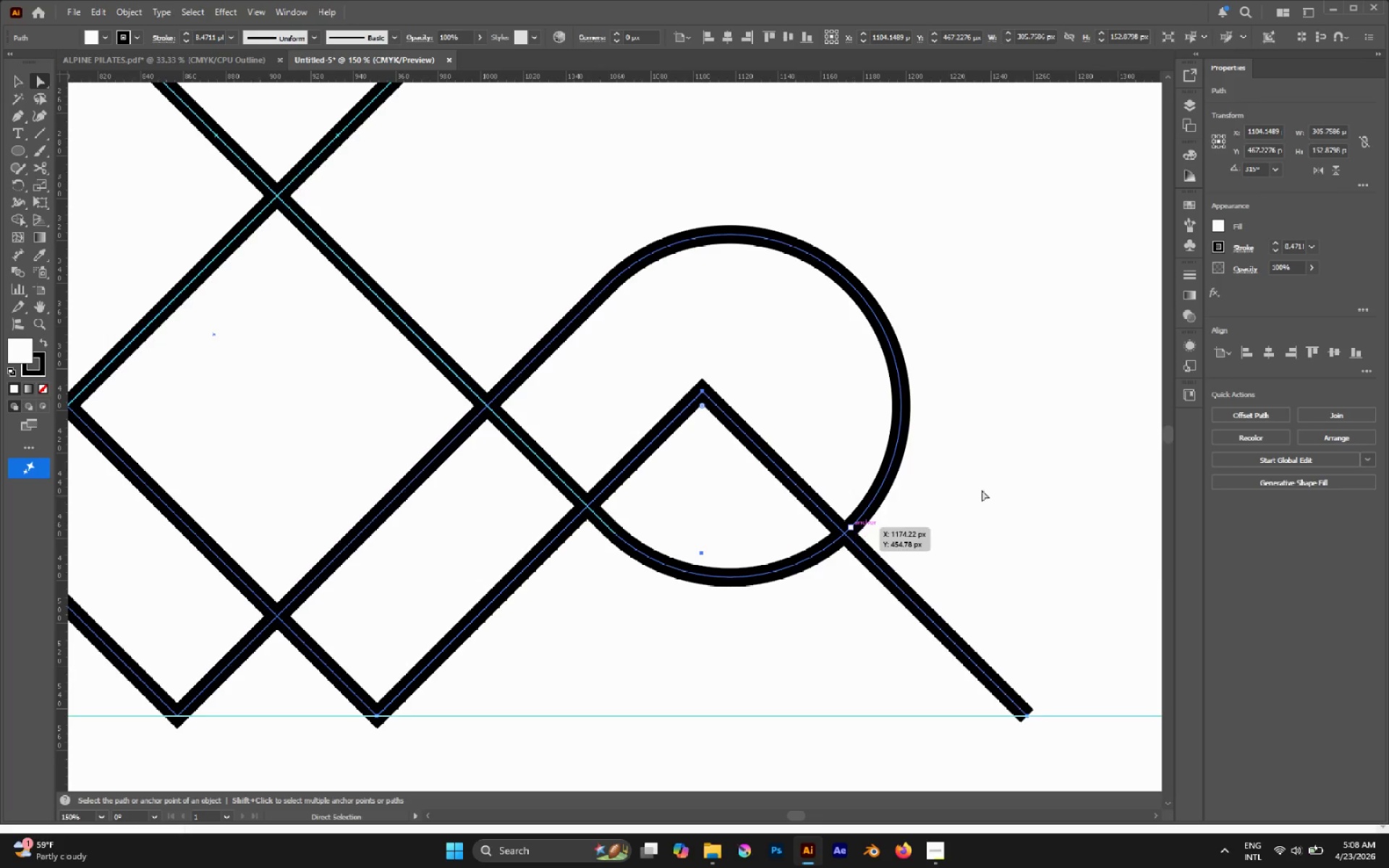 
left_click([998, 482])
 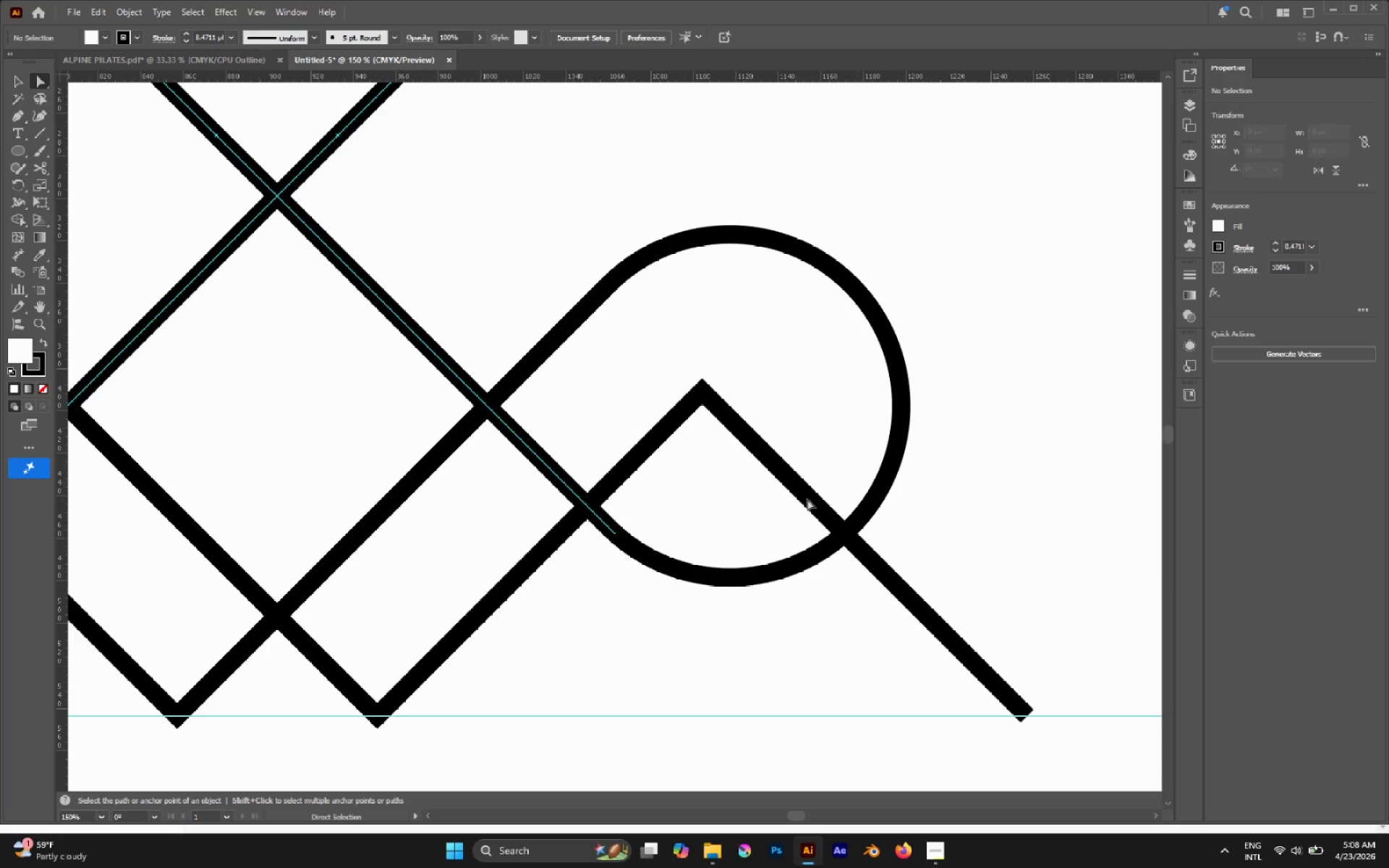 
hold_key(key=AltLeft, duration=0.5)
scroll: coordinate [714, 499], scroll_direction: down, amount: 1.0
 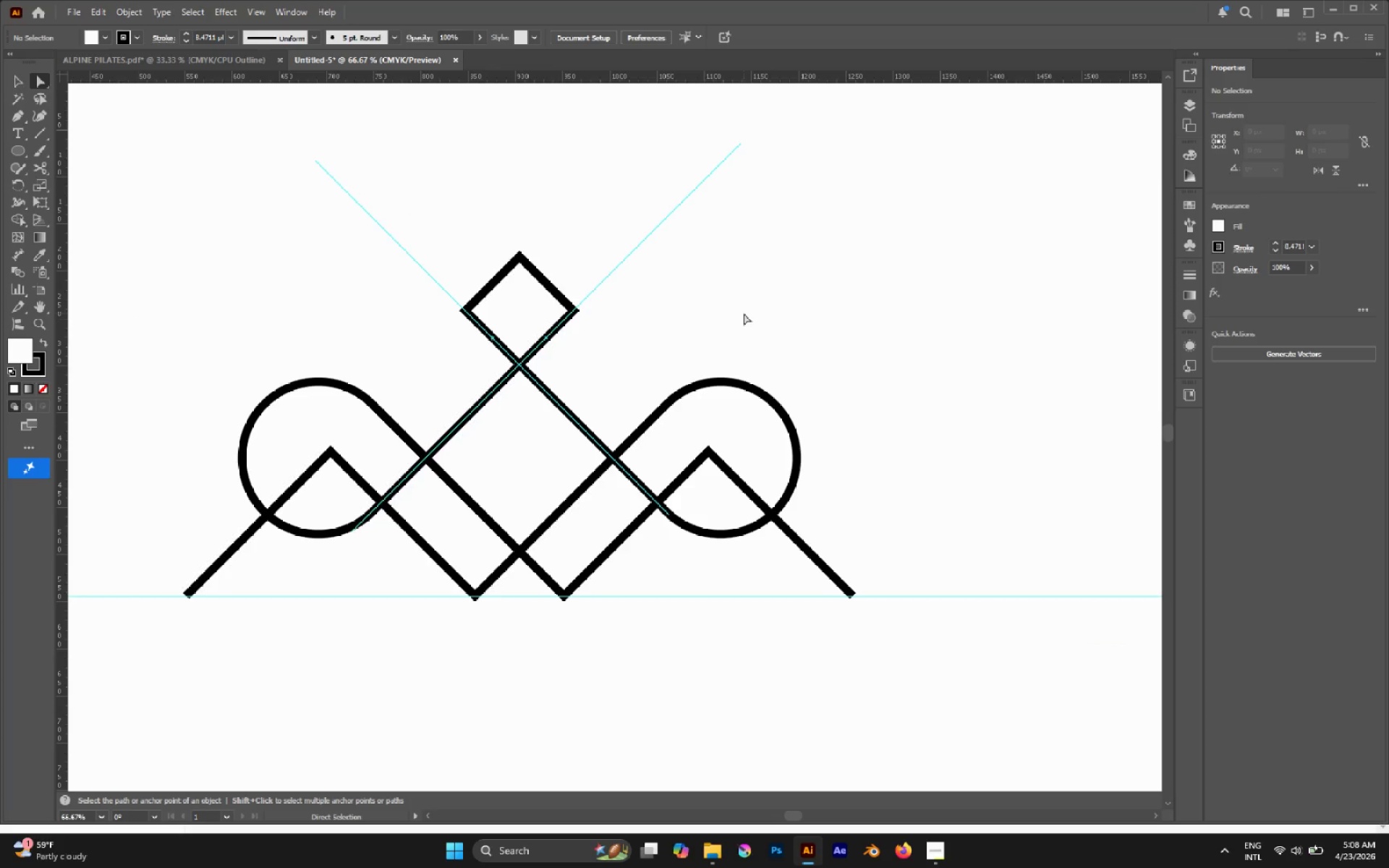 
hold_key(key=AltLeft, duration=0.53)
scroll: coordinate [710, 439], scroll_direction: up, amount: 1.0
 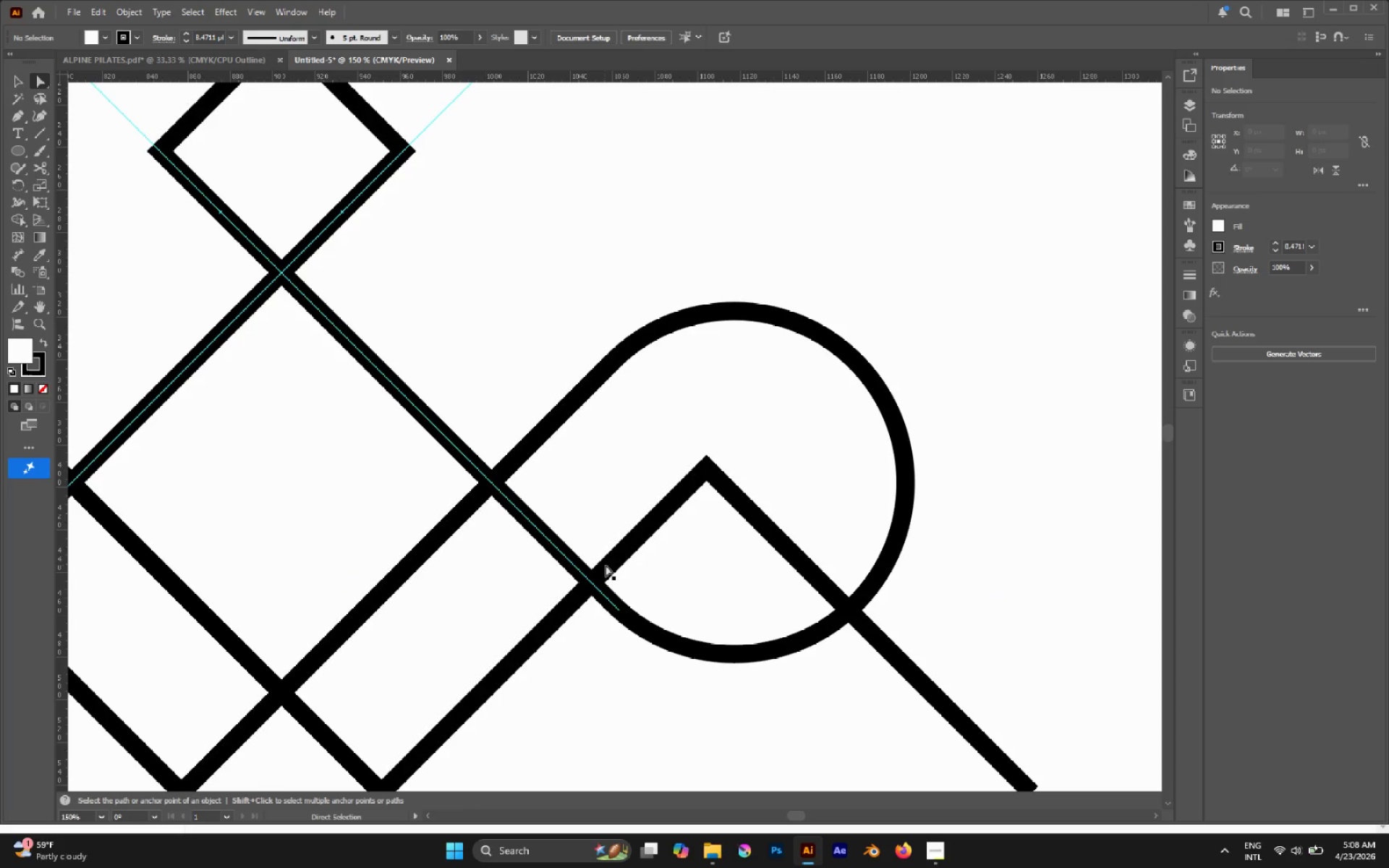 
left_click([608, 565])
 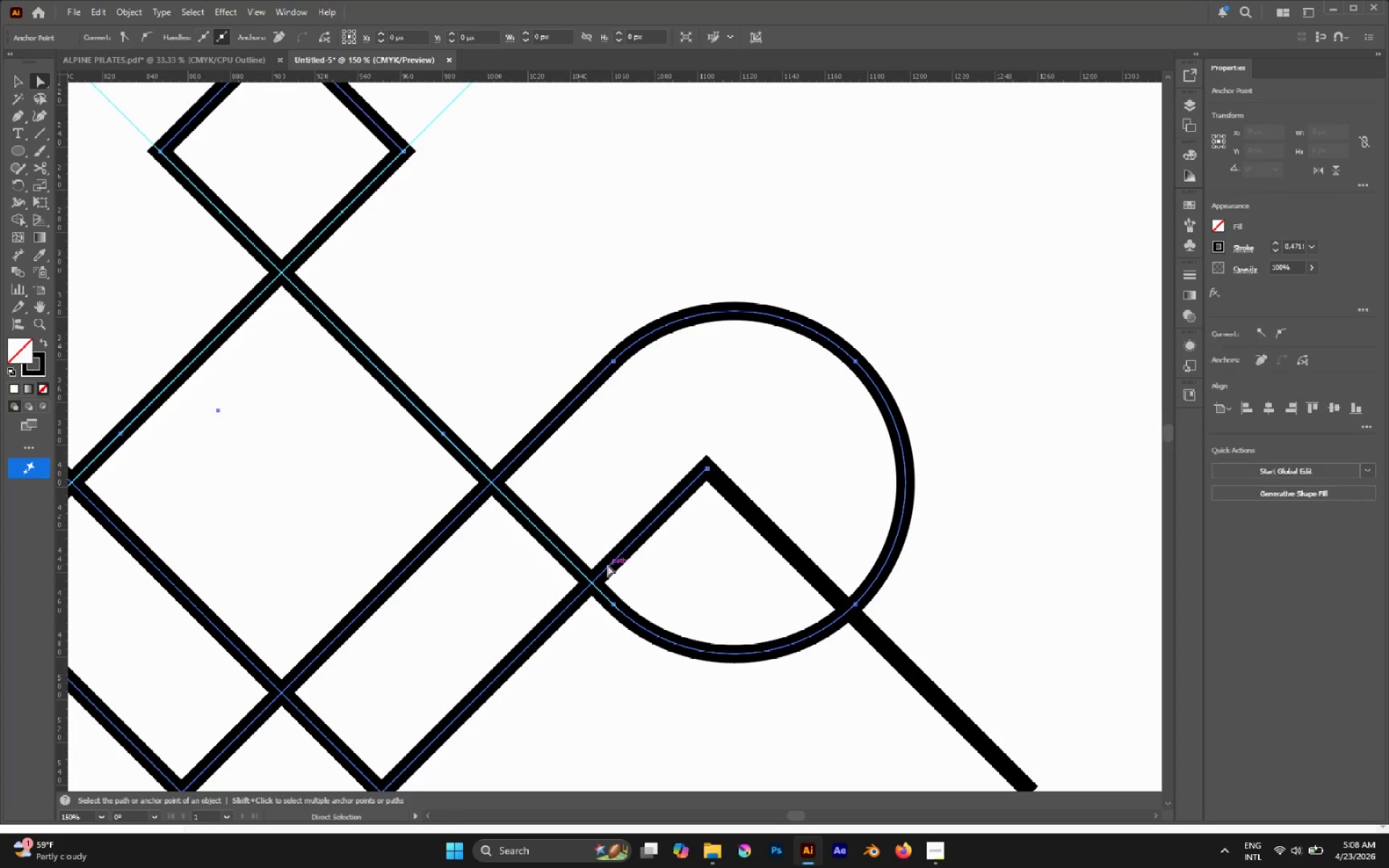 
hold_key(key=AltLeft, duration=0.48)
 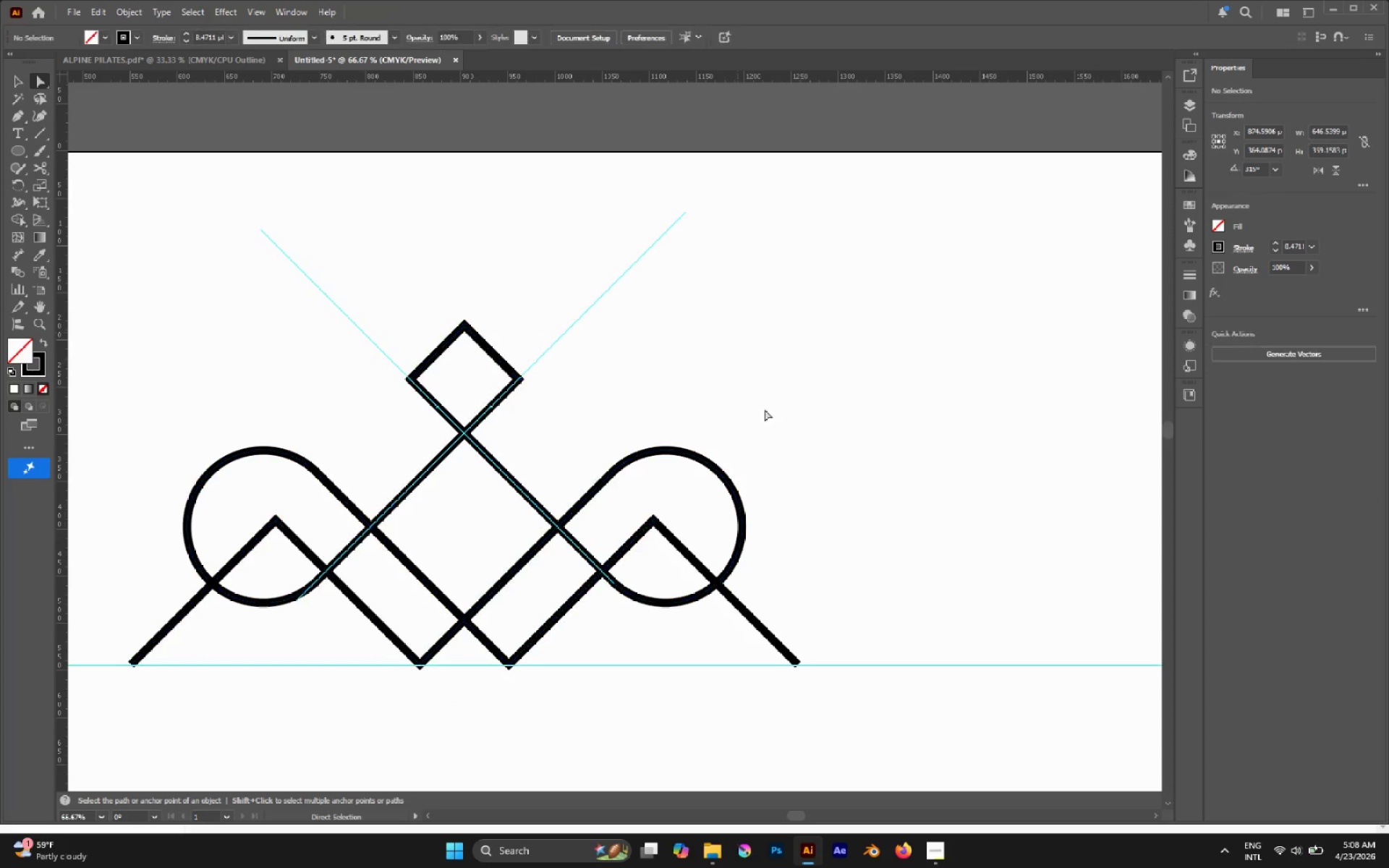 
left_click([692, 332])
 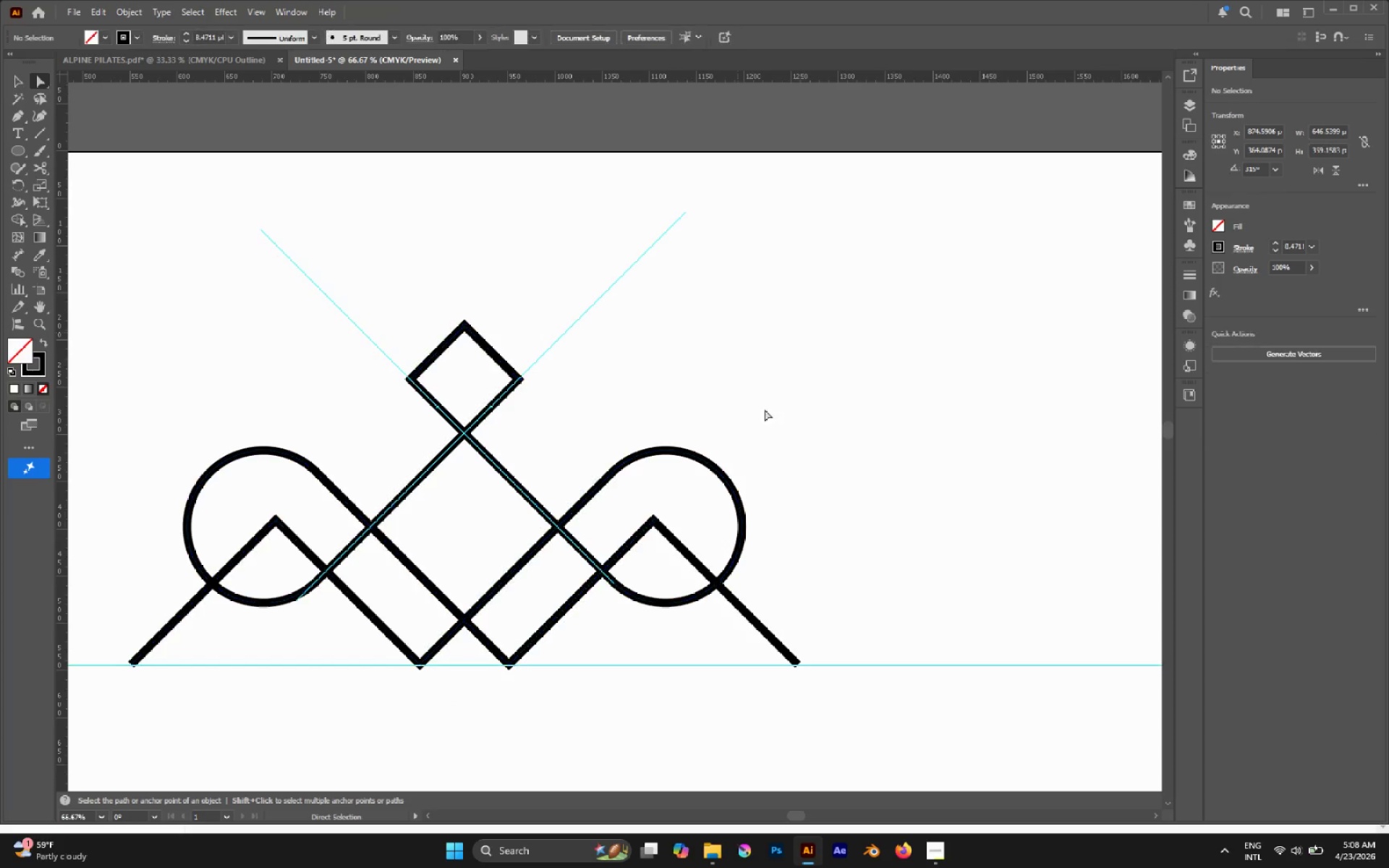 
scroll: coordinate [609, 561], scroll_direction: down, amount: 1.0
 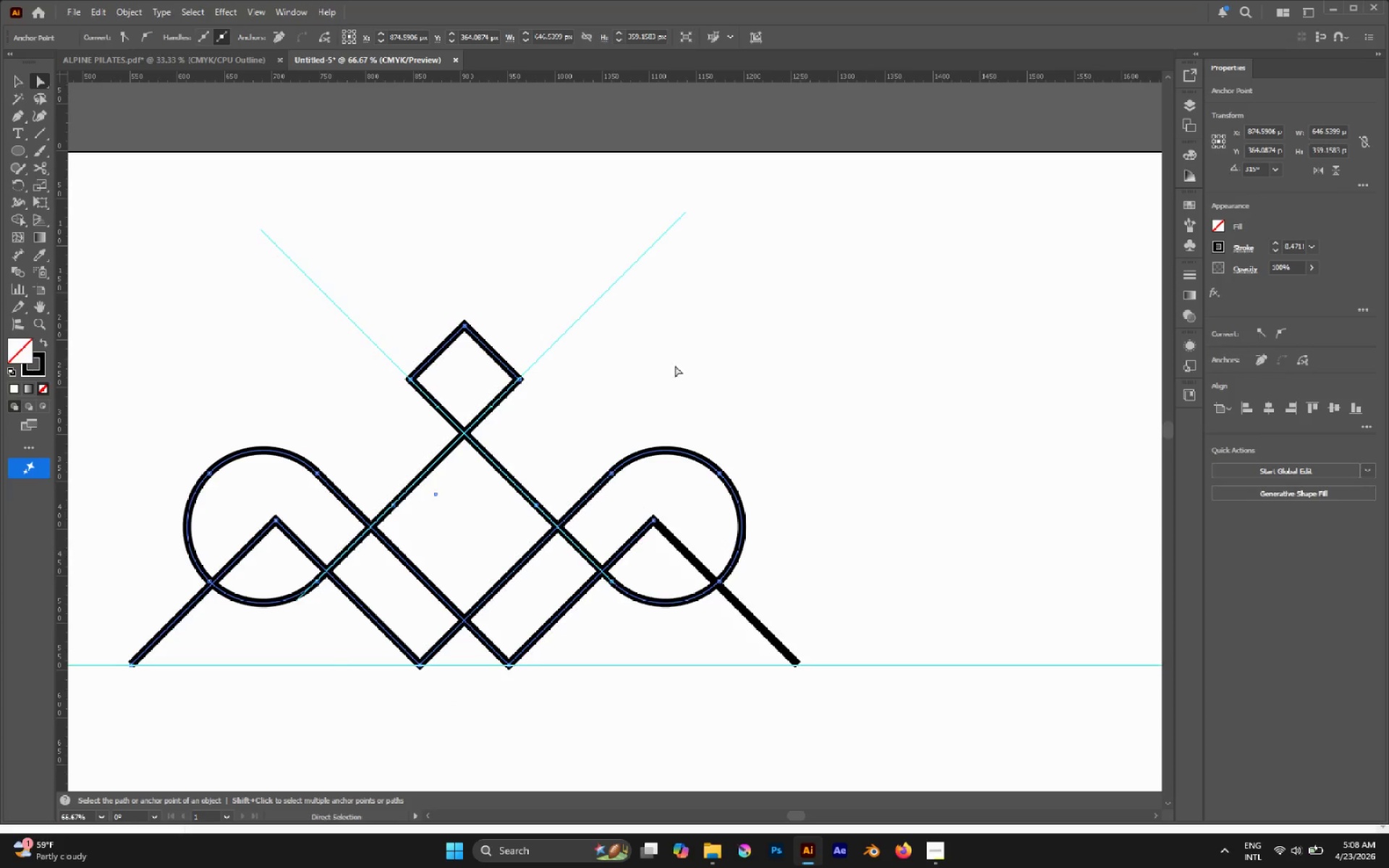 
hold_key(key=AltLeft, duration=0.42)
scroll: coordinate [814, 442], scroll_direction: down, amount: 2.0
 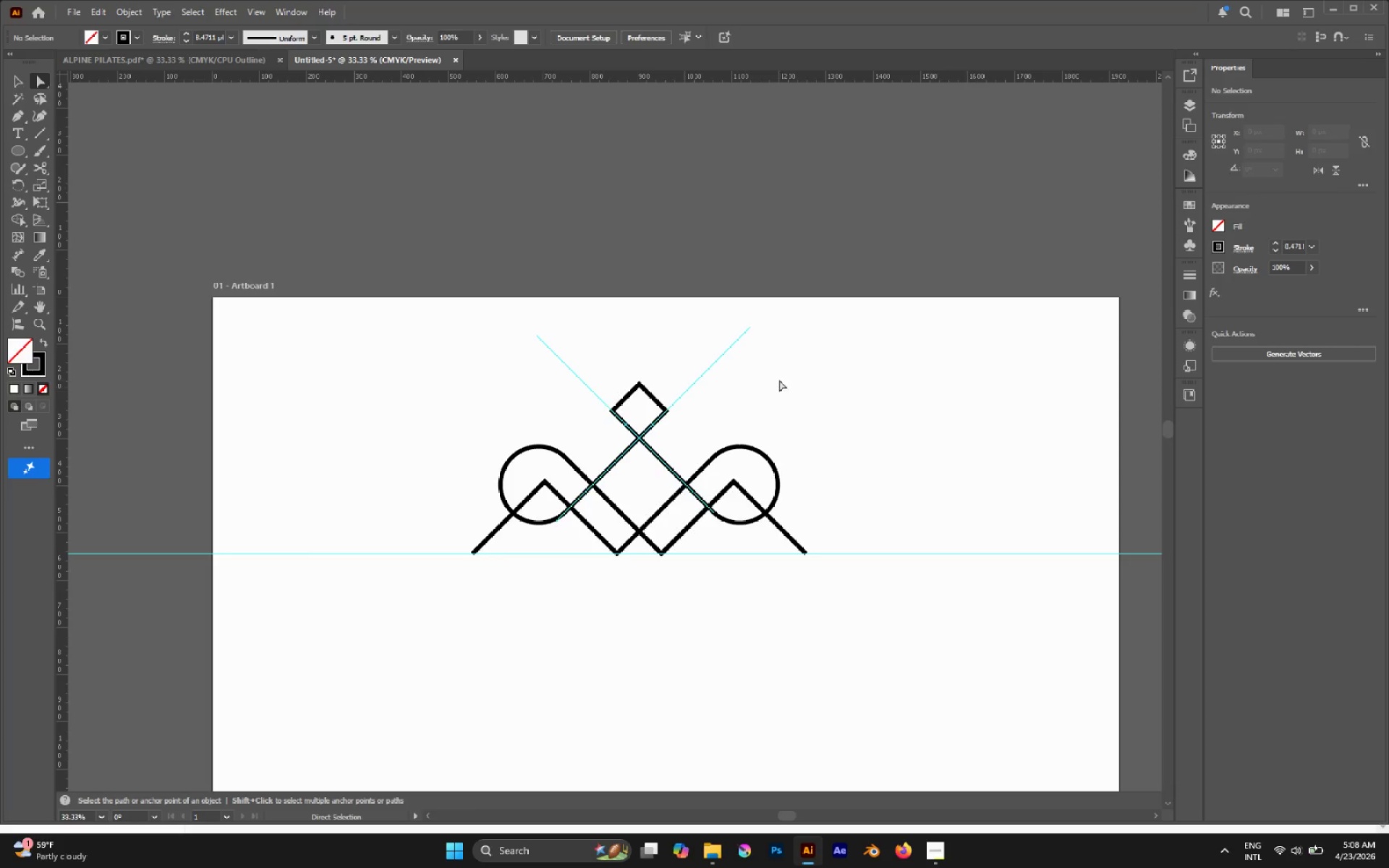 
hold_key(key=AltLeft, duration=0.97)
scroll: coordinate [633, 461], scroll_direction: up, amount: 1.0
 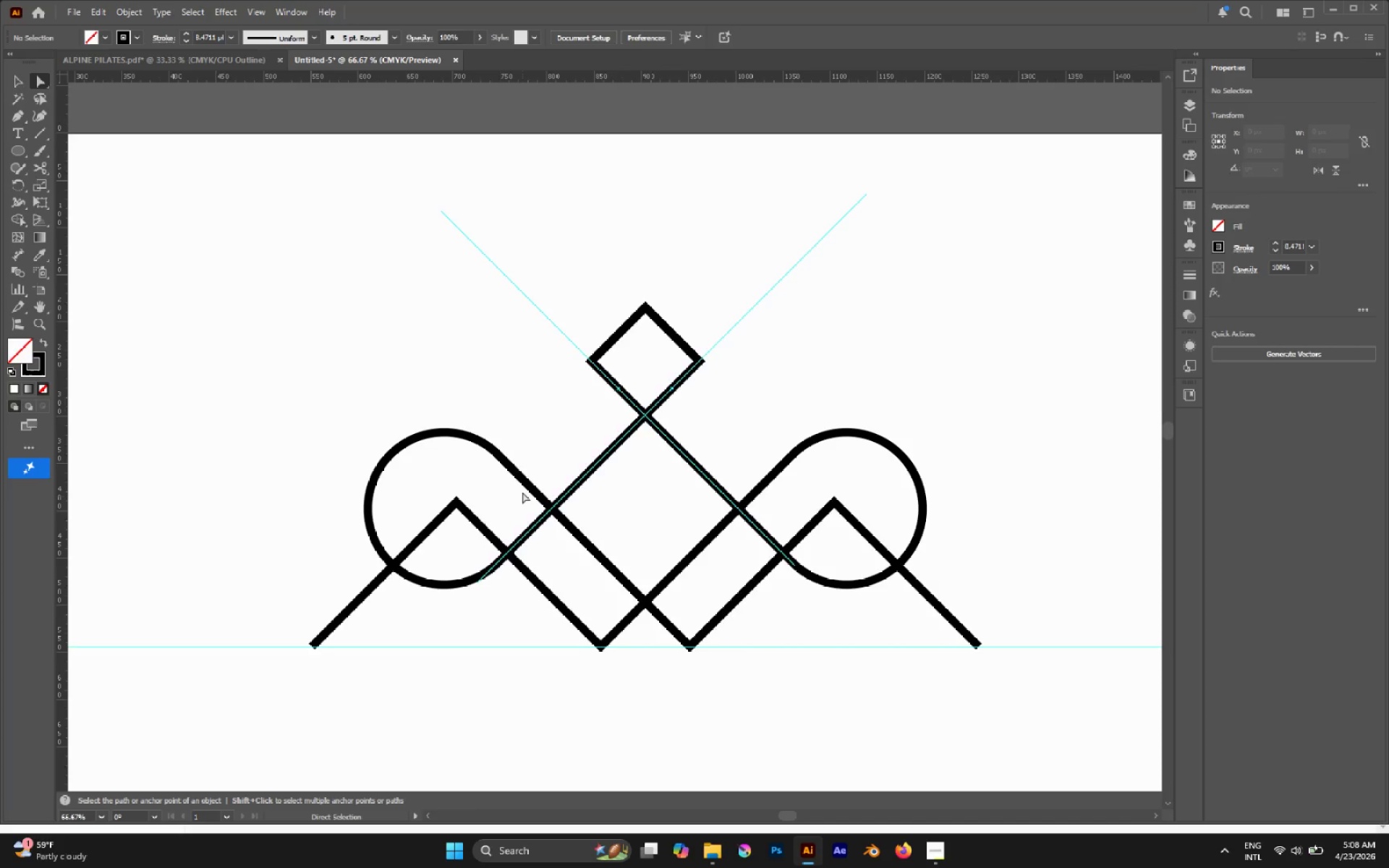 
key(Control+Semicolon)